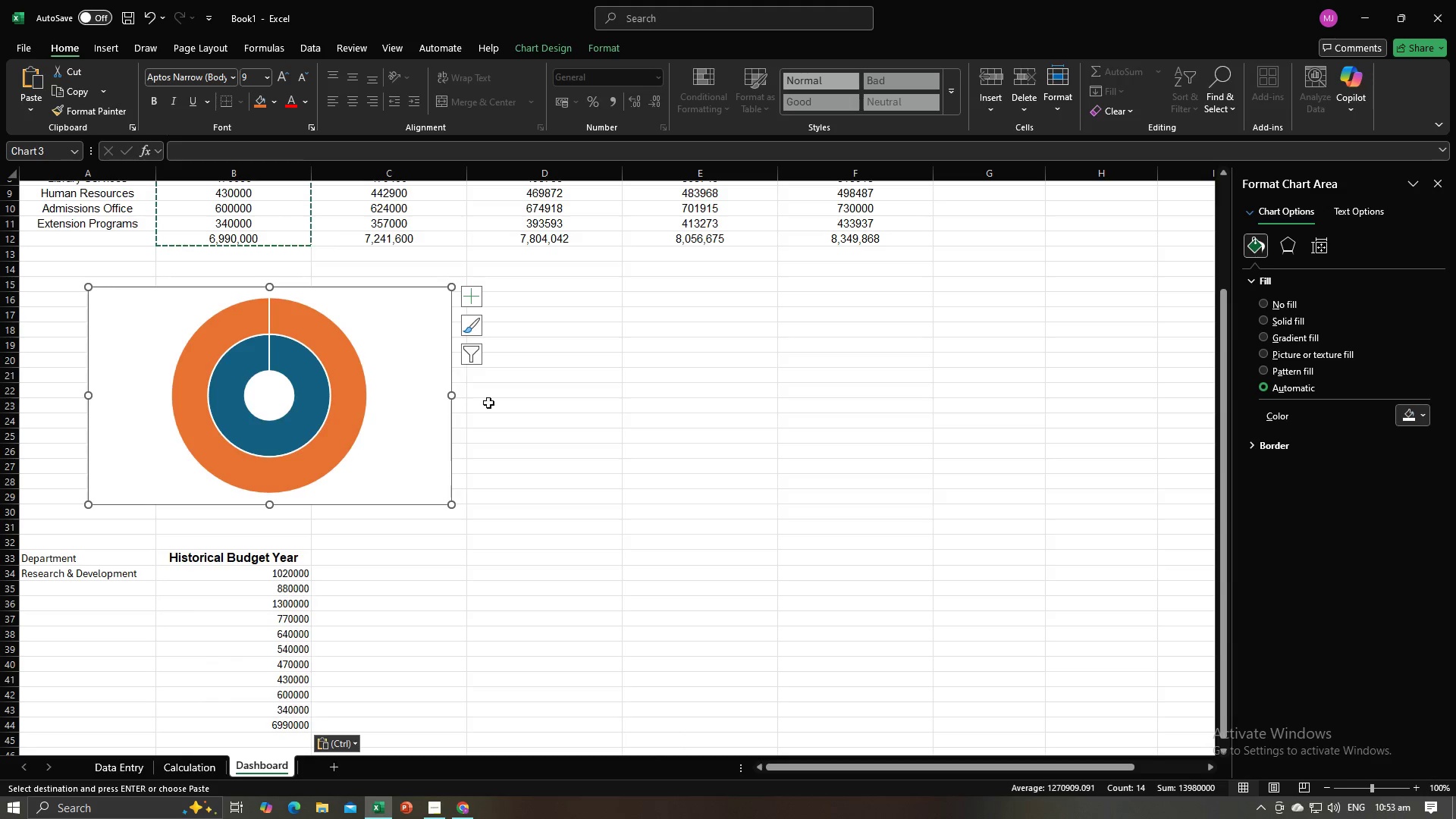 
left_click([642, 457])
 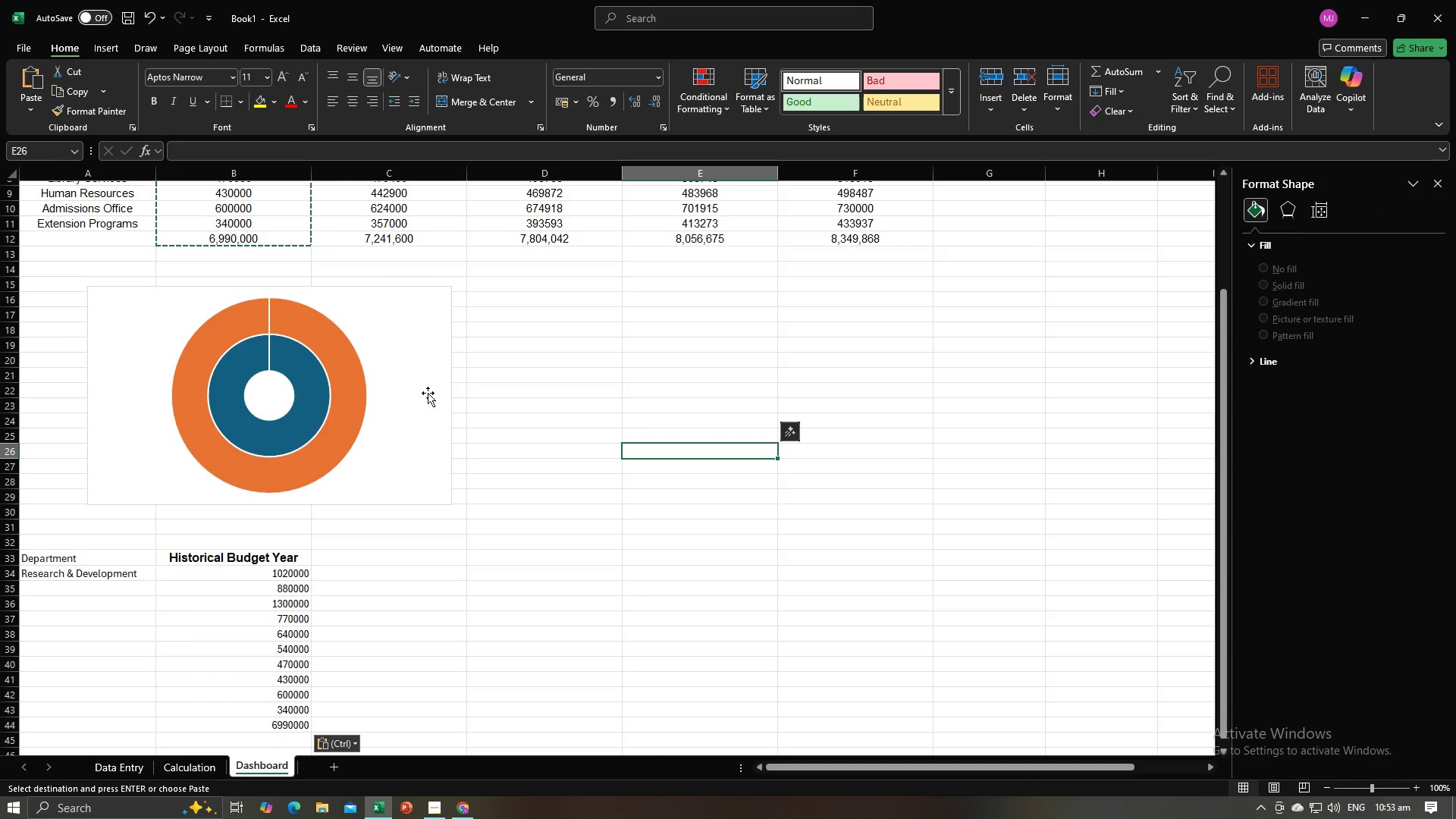 
left_click([428, 393])
 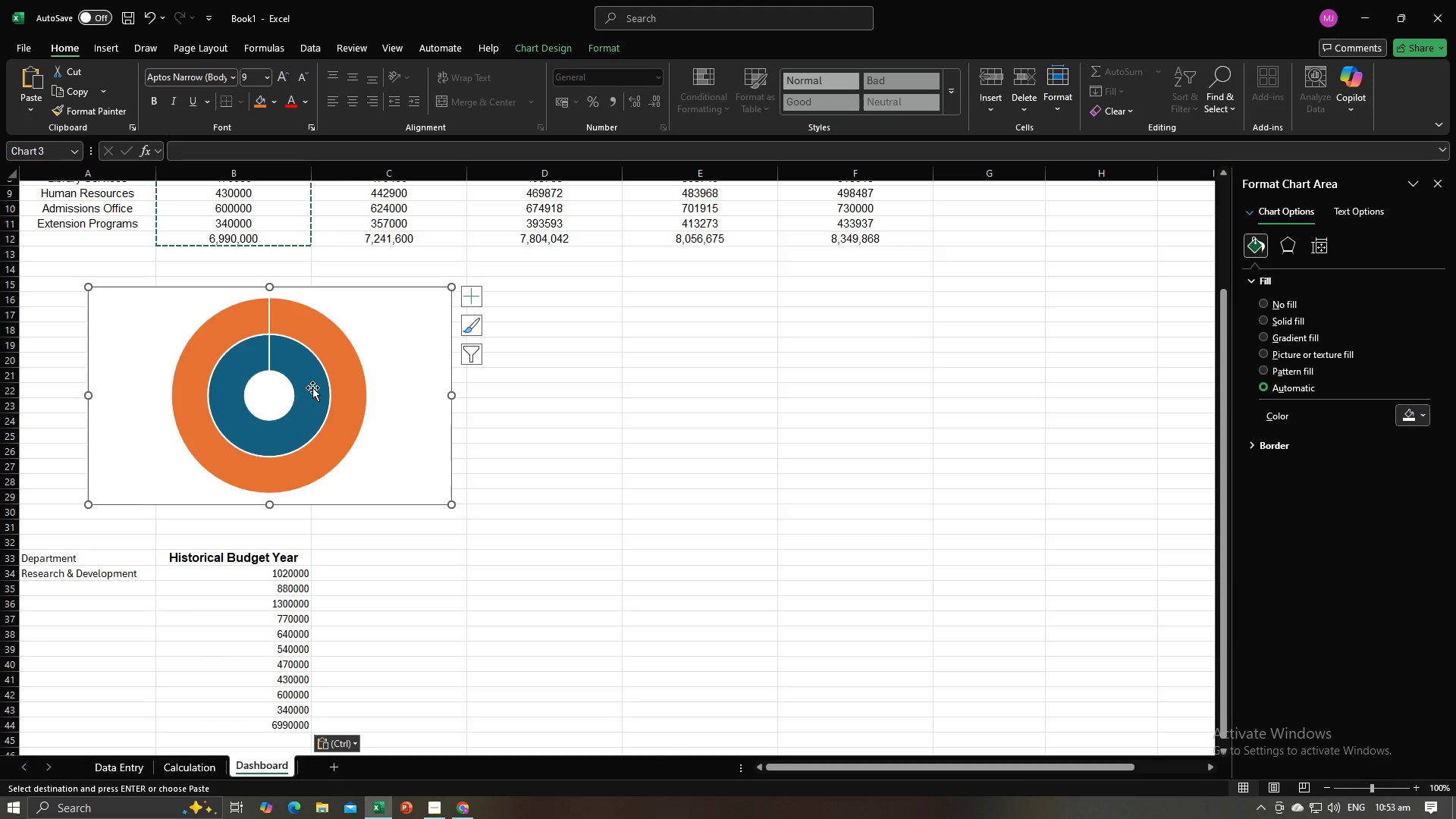 
left_click([312, 388])
 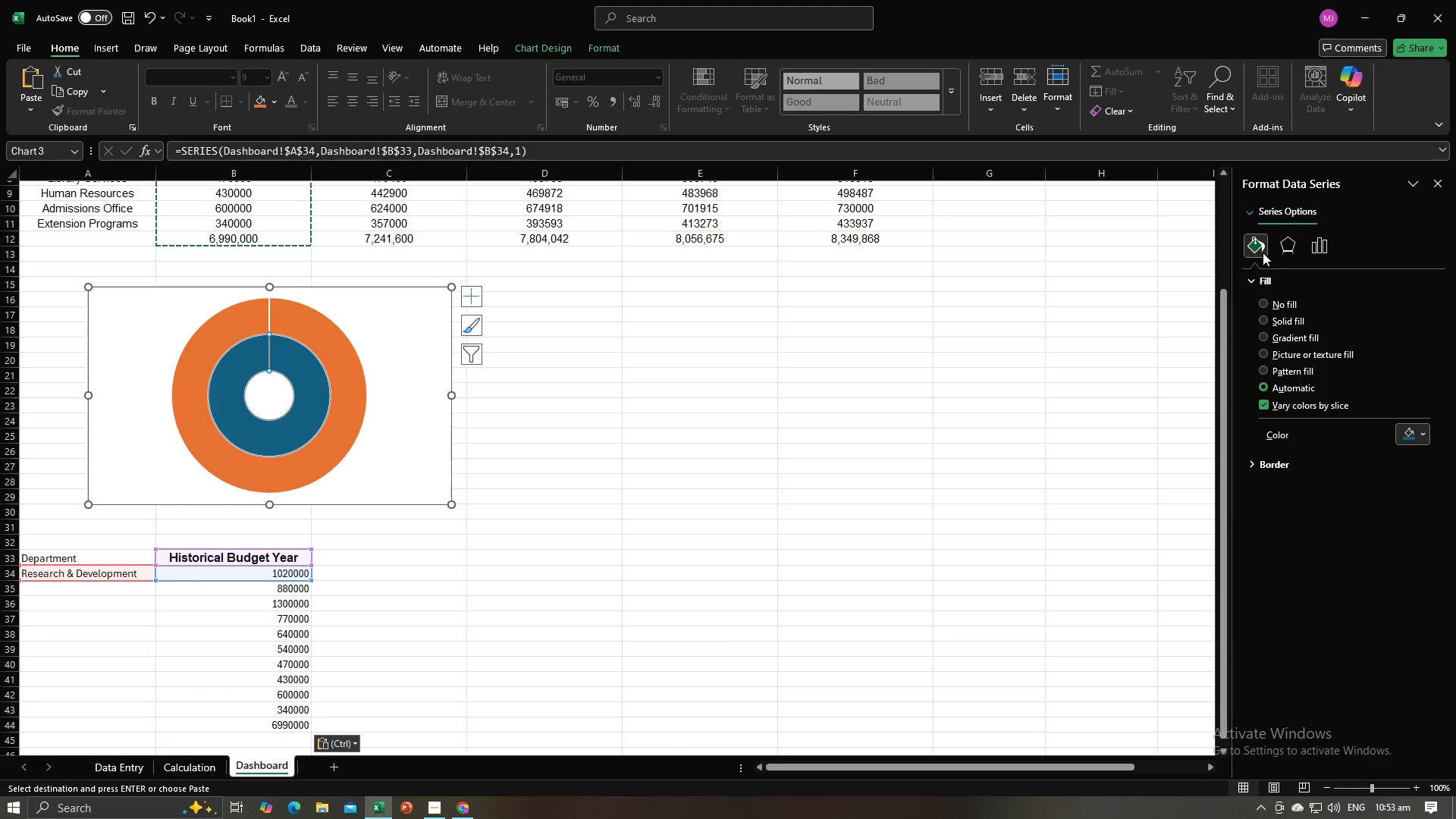 
left_click([1321, 246])
 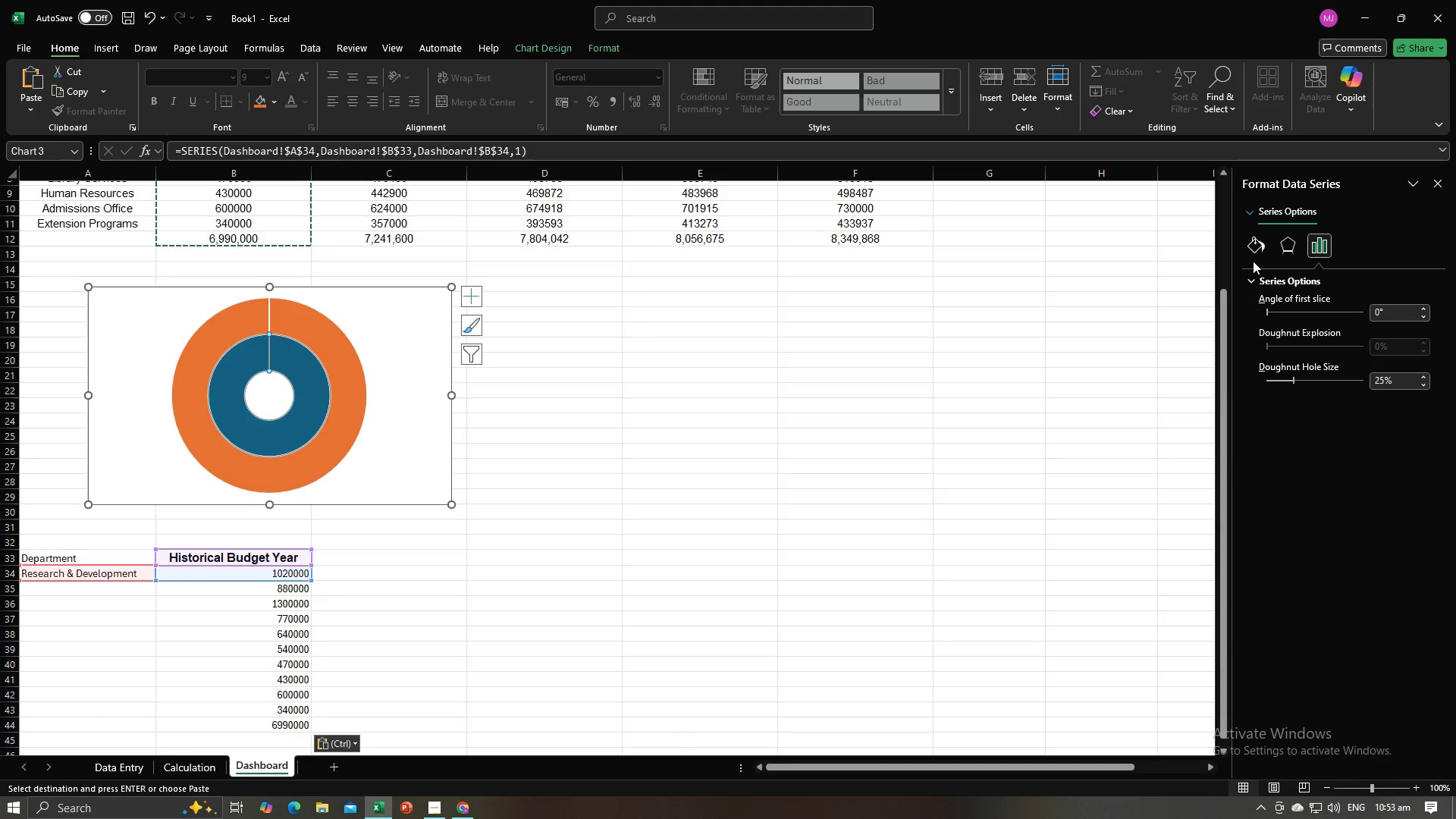 
left_click([369, 416])
 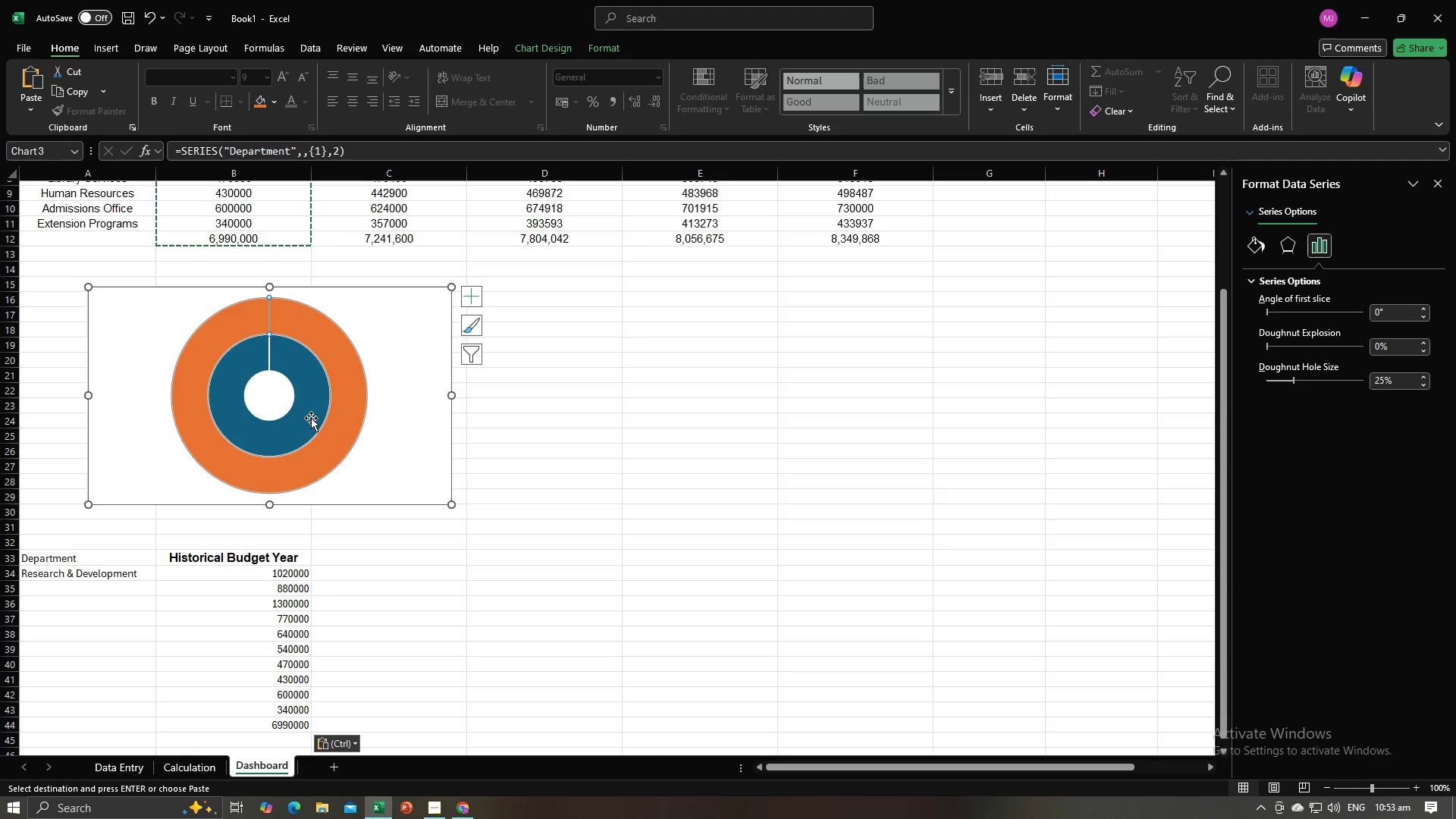 
double_click([311, 418])
 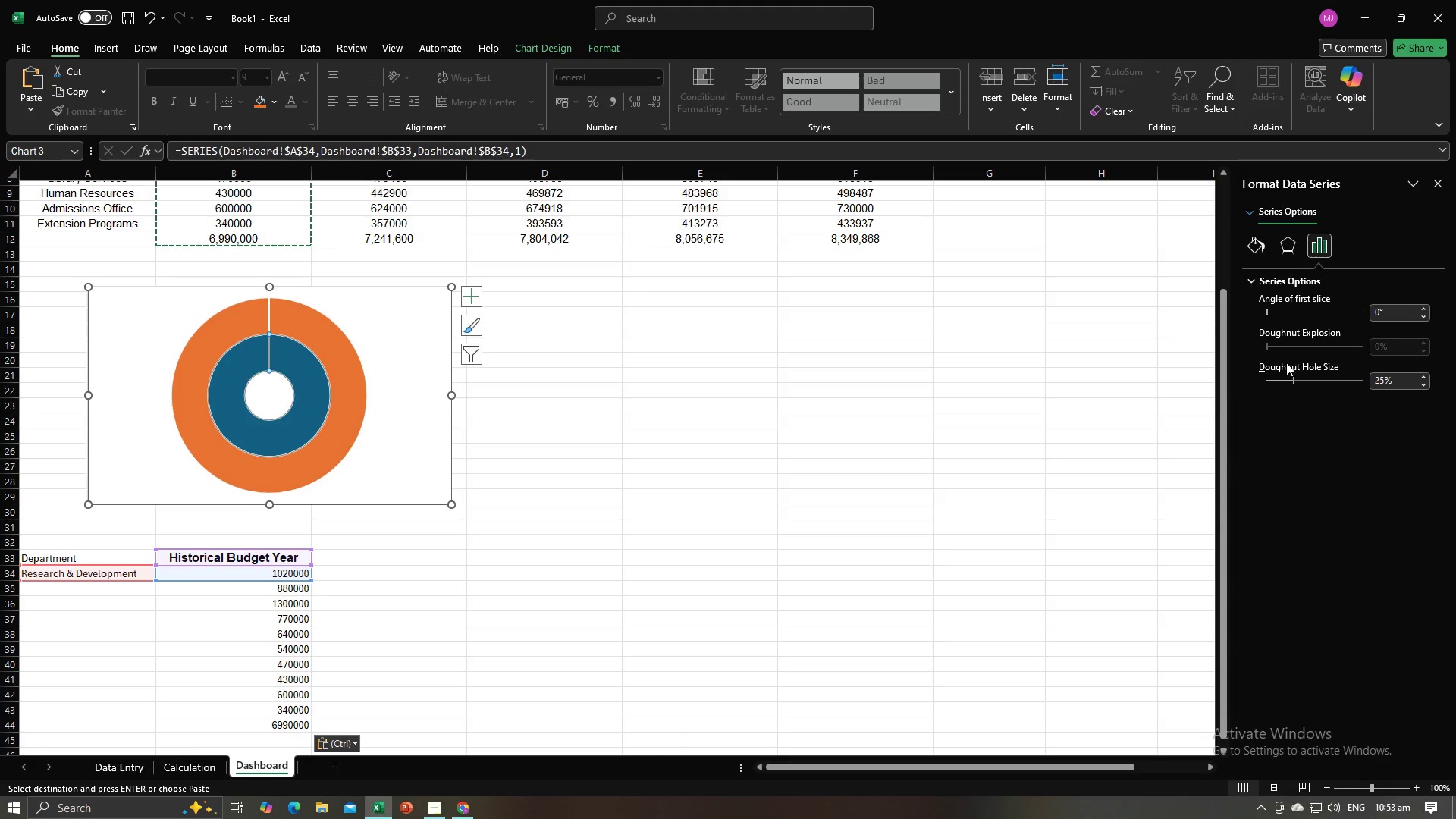 
left_click([1265, 245])
 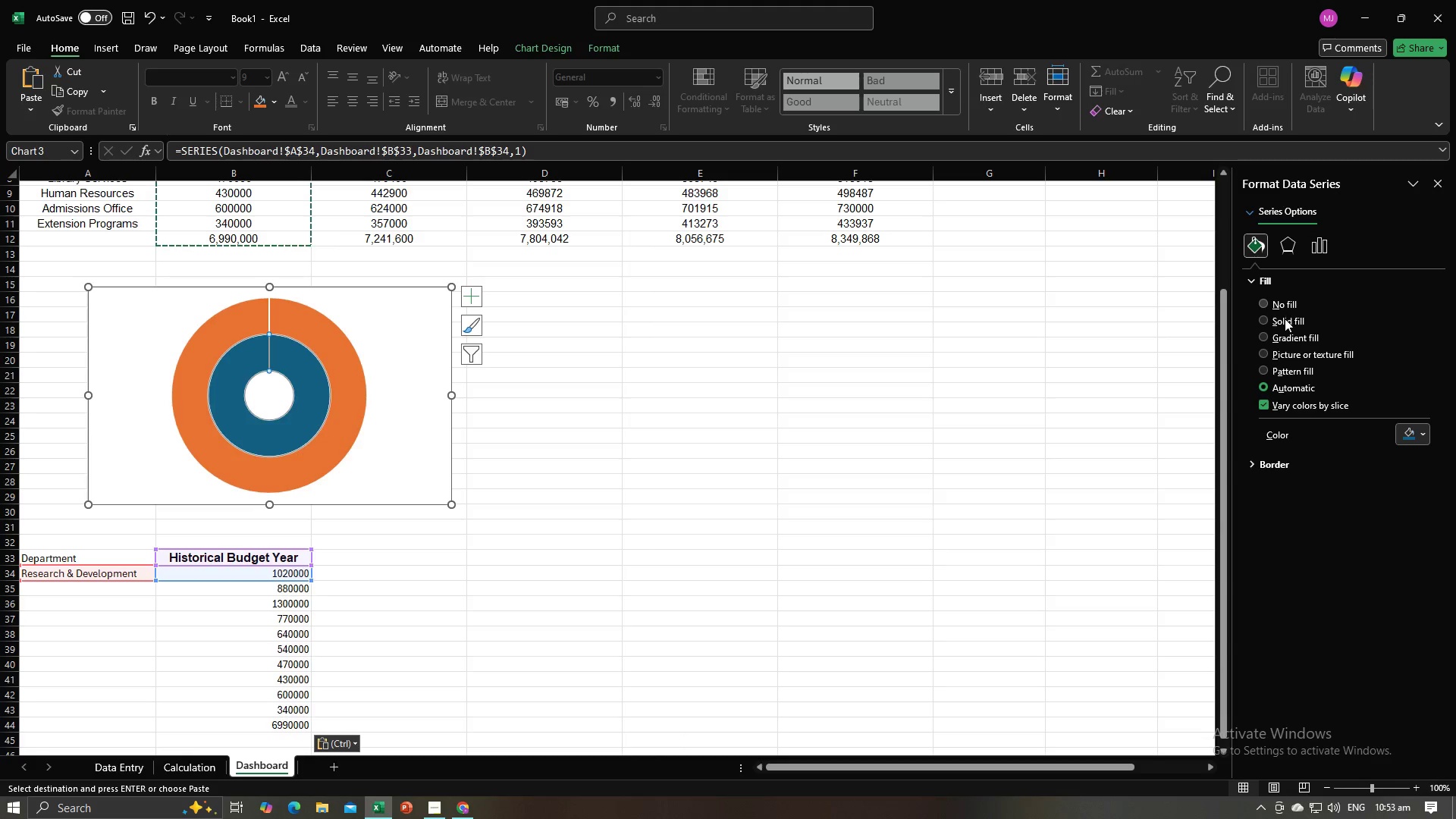 
left_click([1284, 322])
 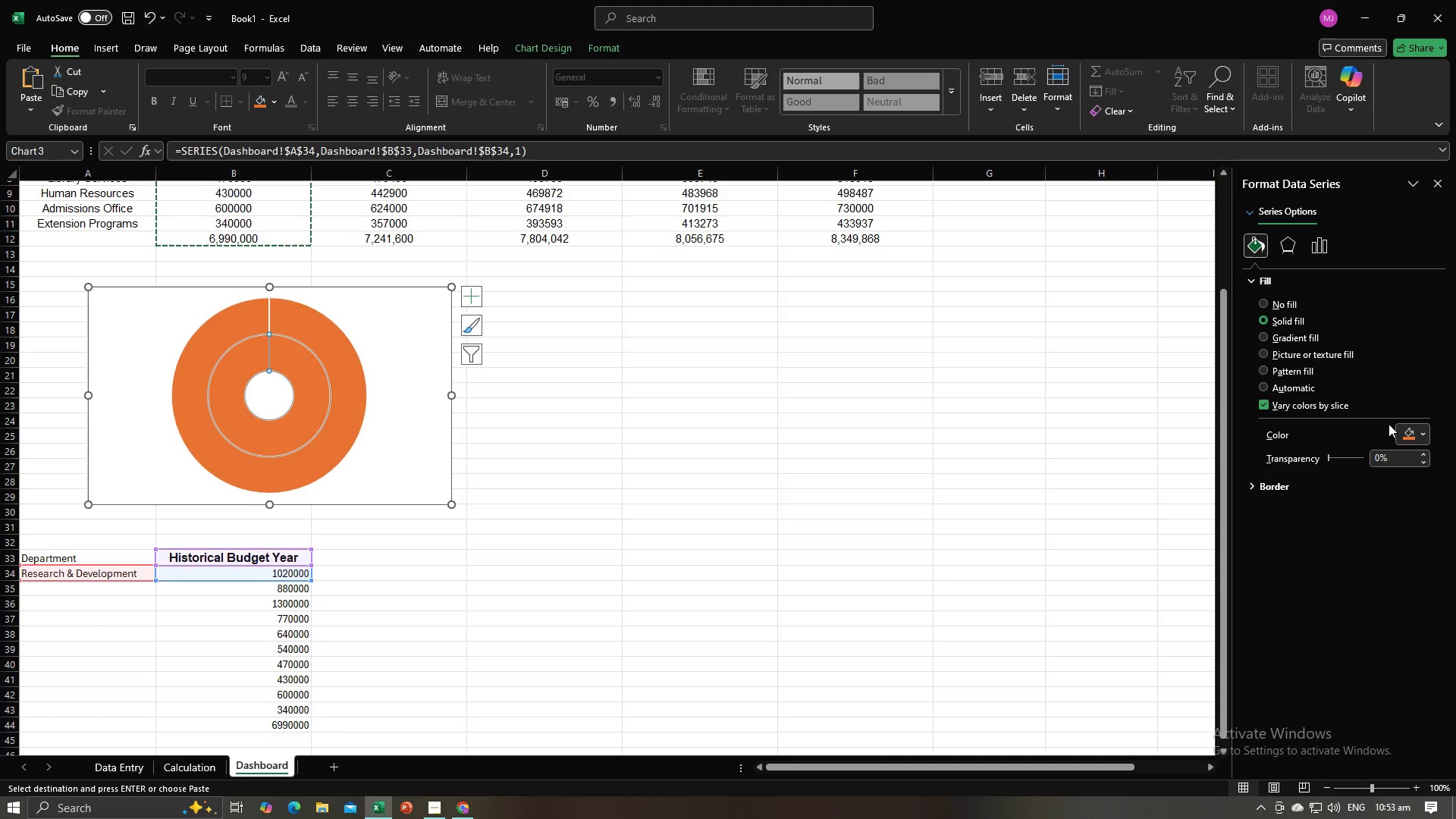 
left_click([1402, 426])
 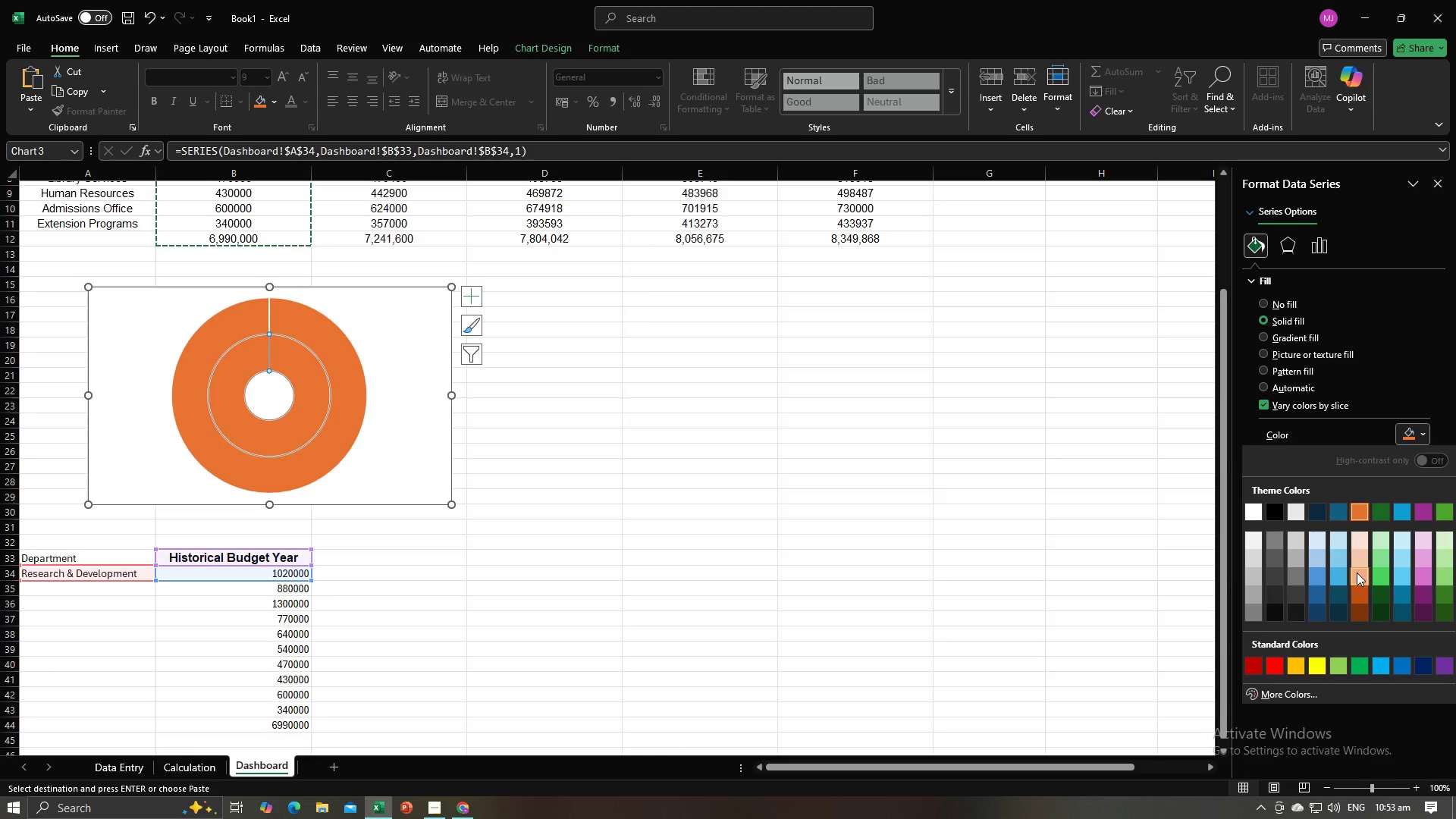 
left_click([1357, 573])
 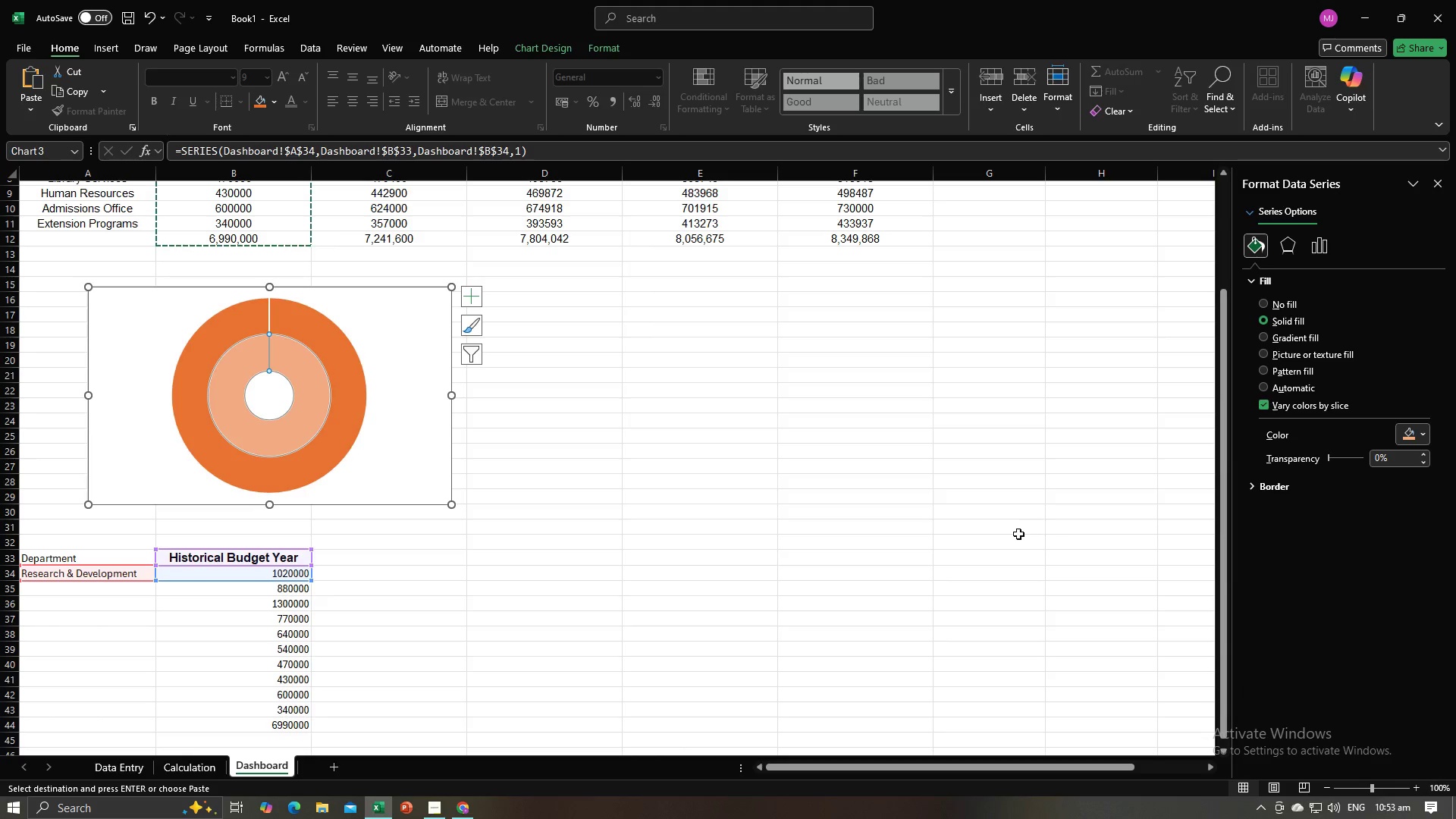 
left_click([1018, 534])
 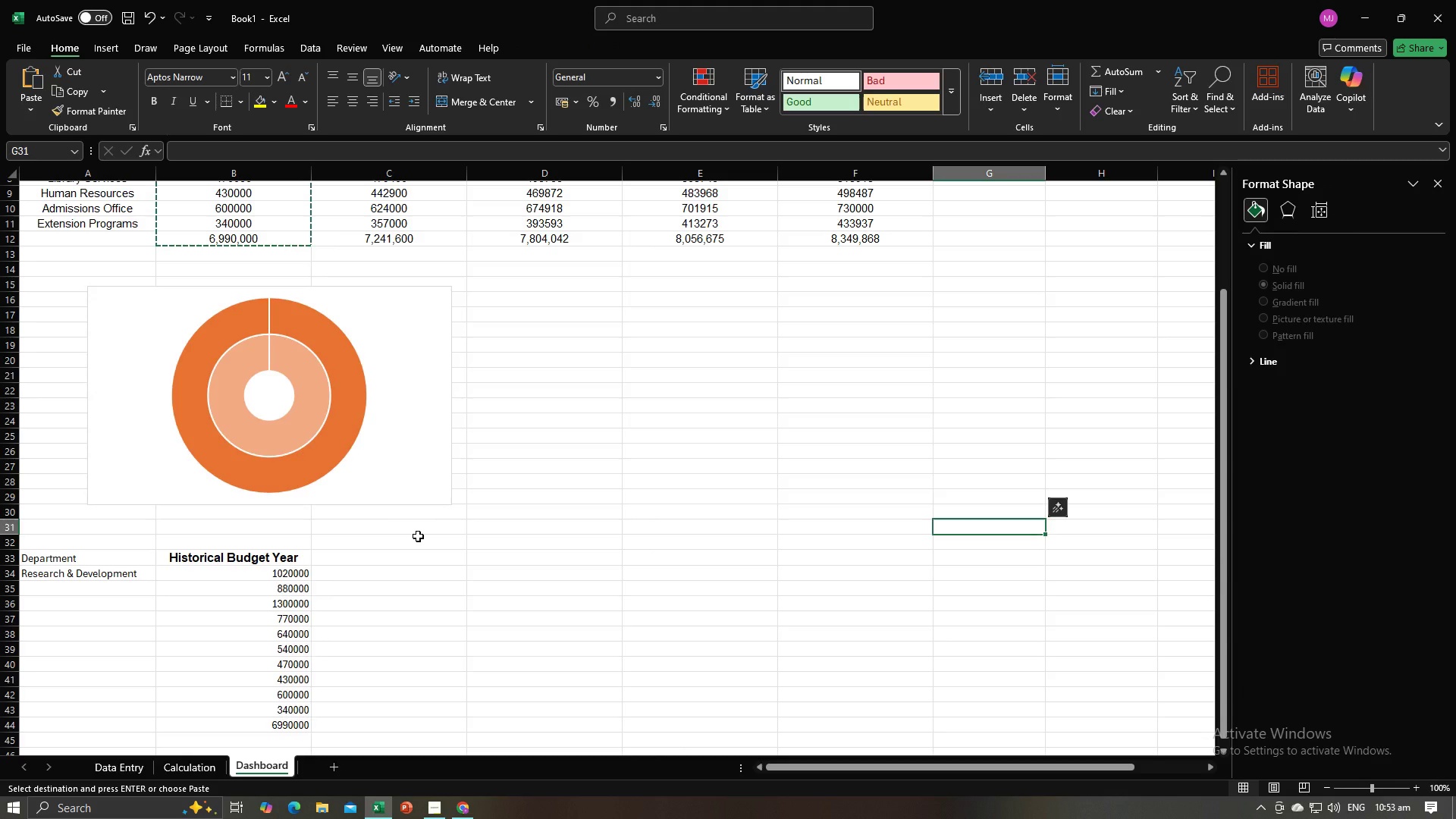 
wait(8.38)
 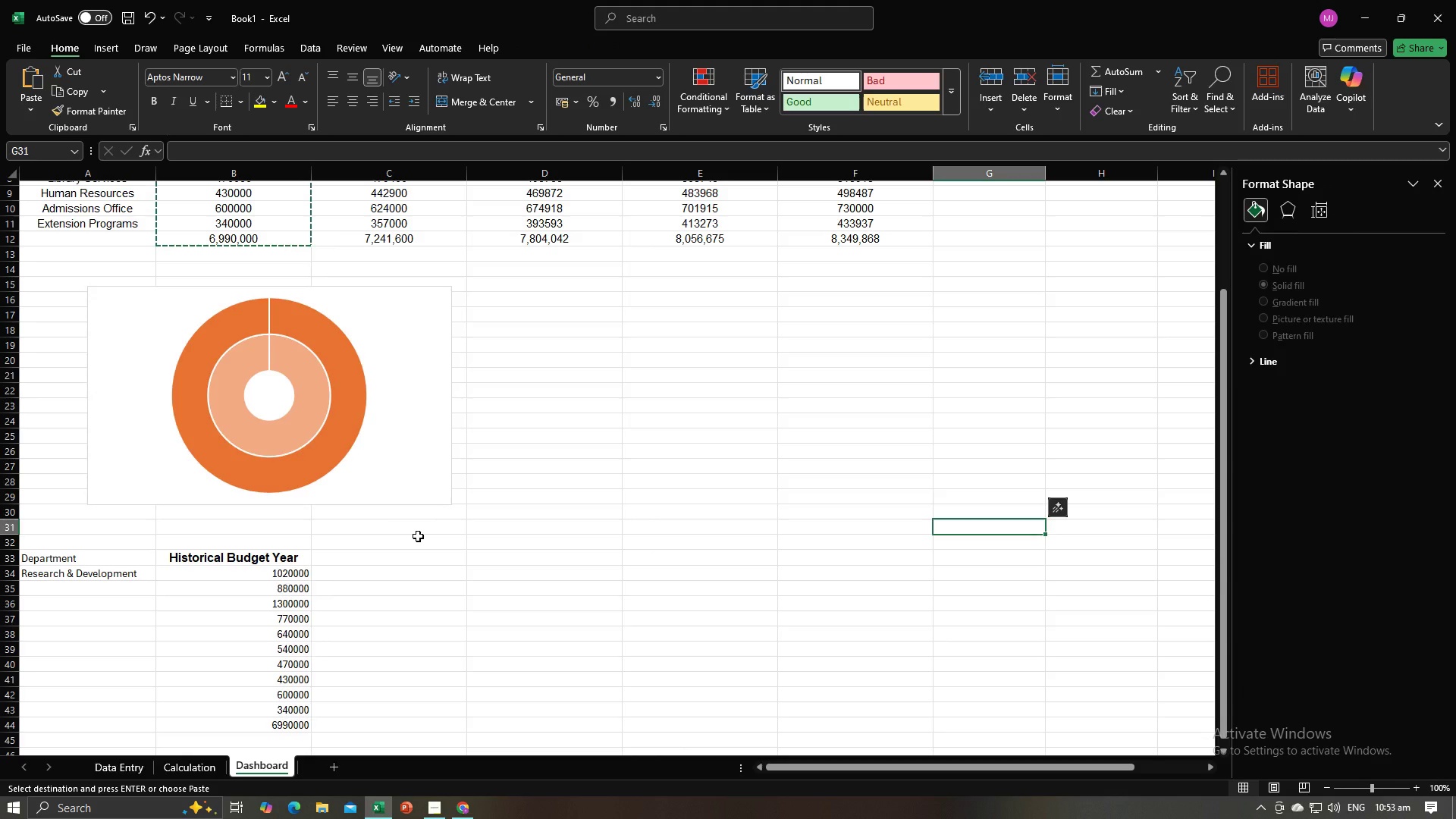 
left_click([286, 416])
 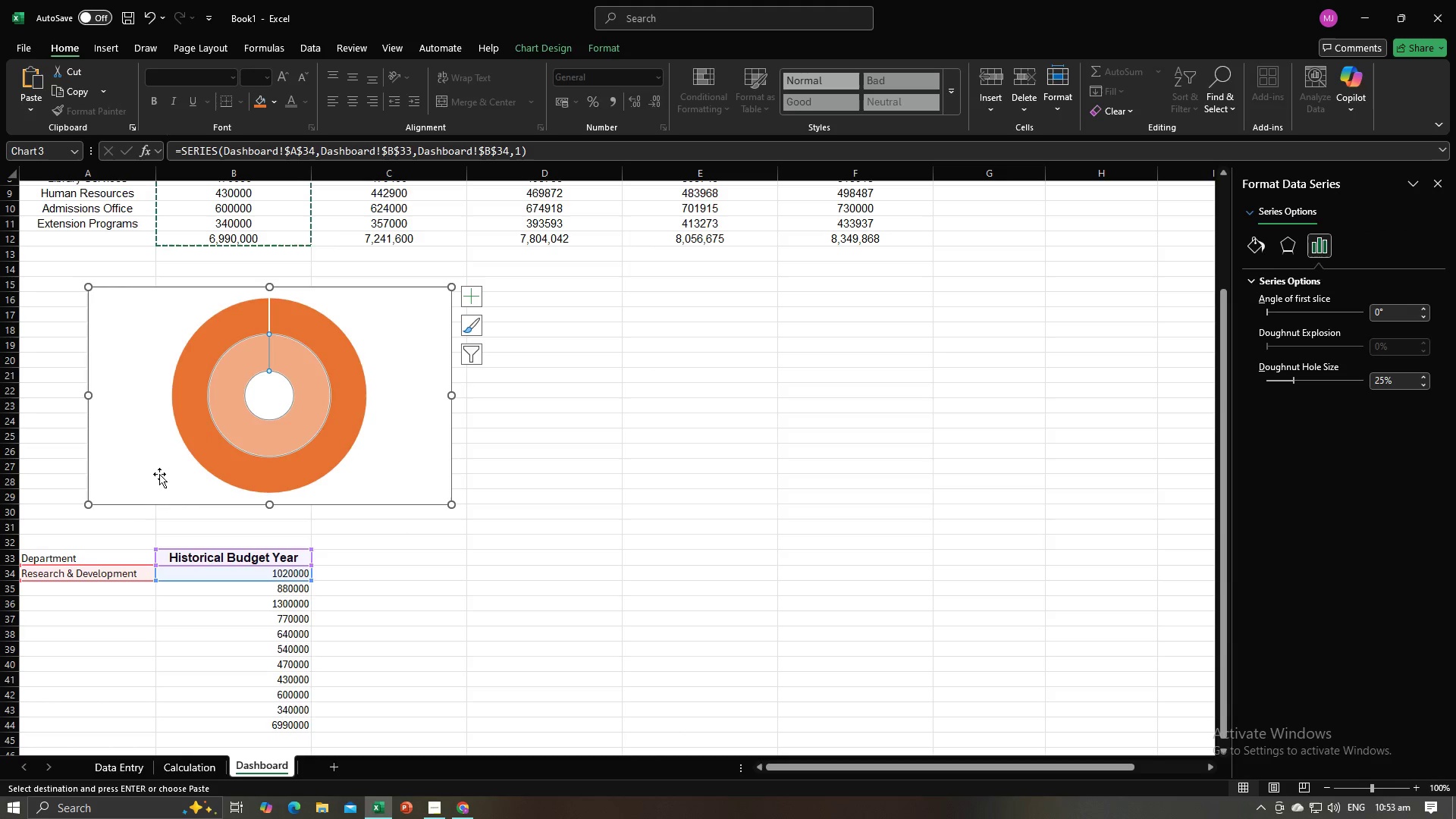 
left_click([98, 572])
 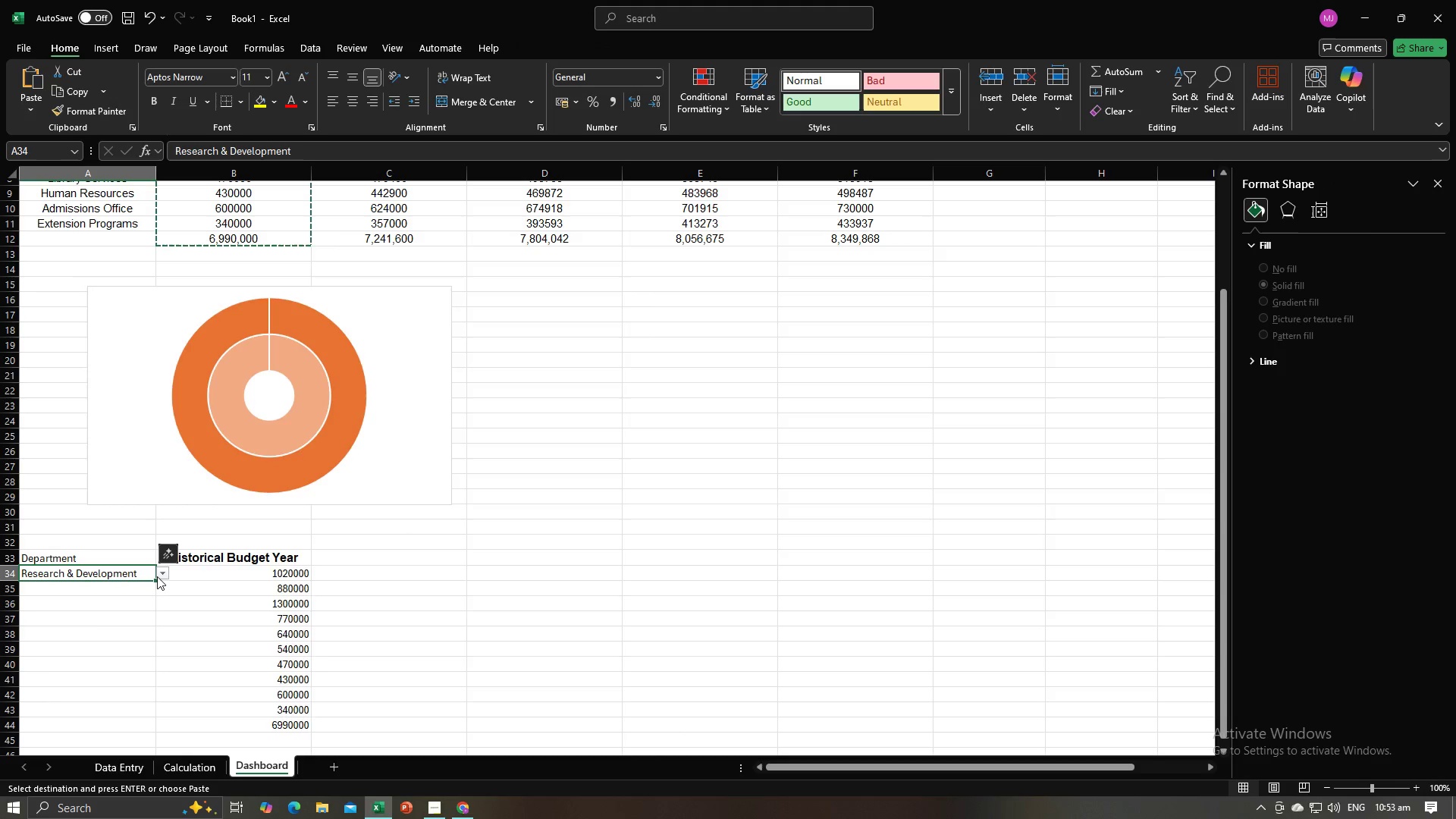 
left_click([158, 576])
 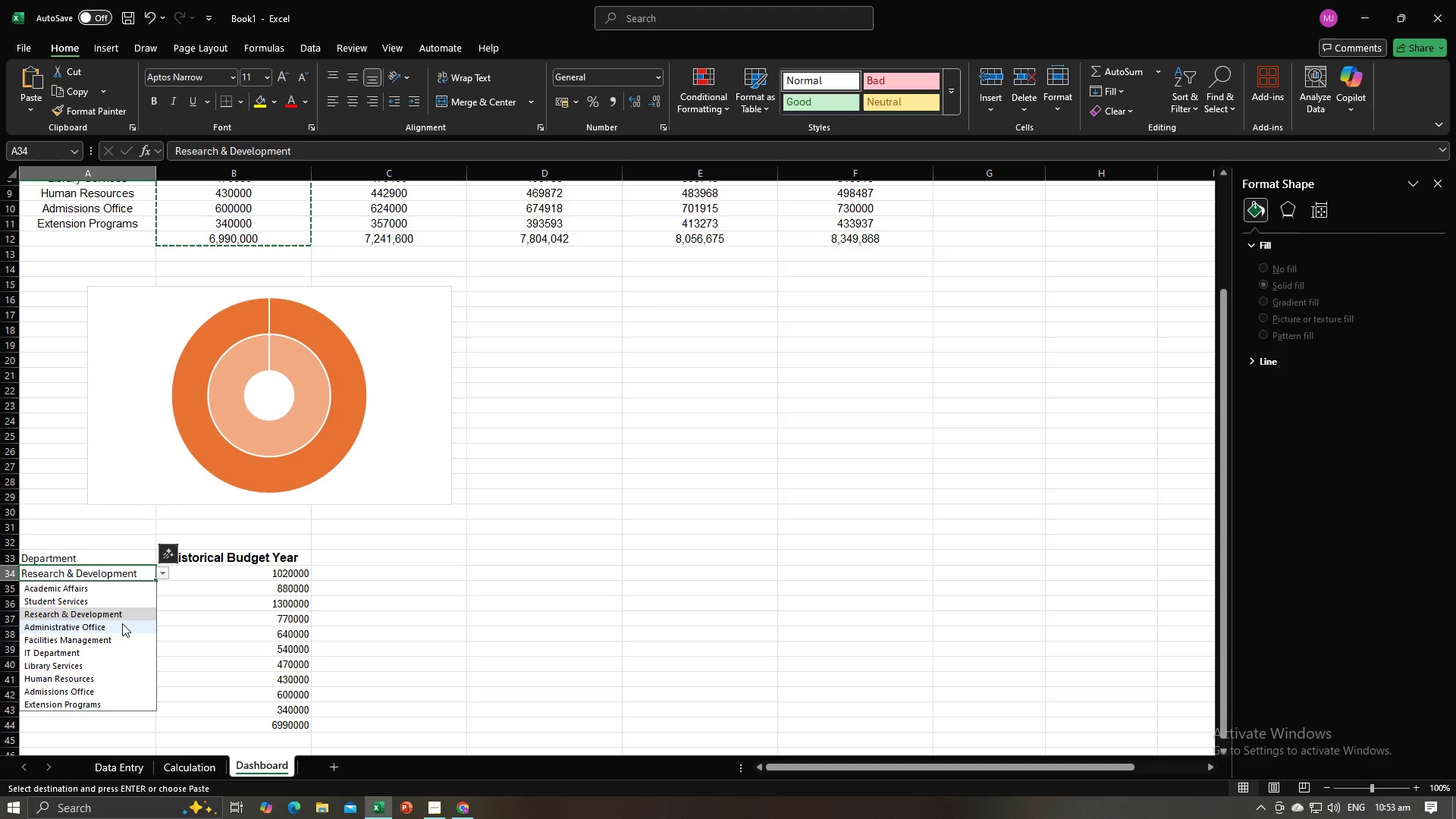 
left_click([122, 623])
 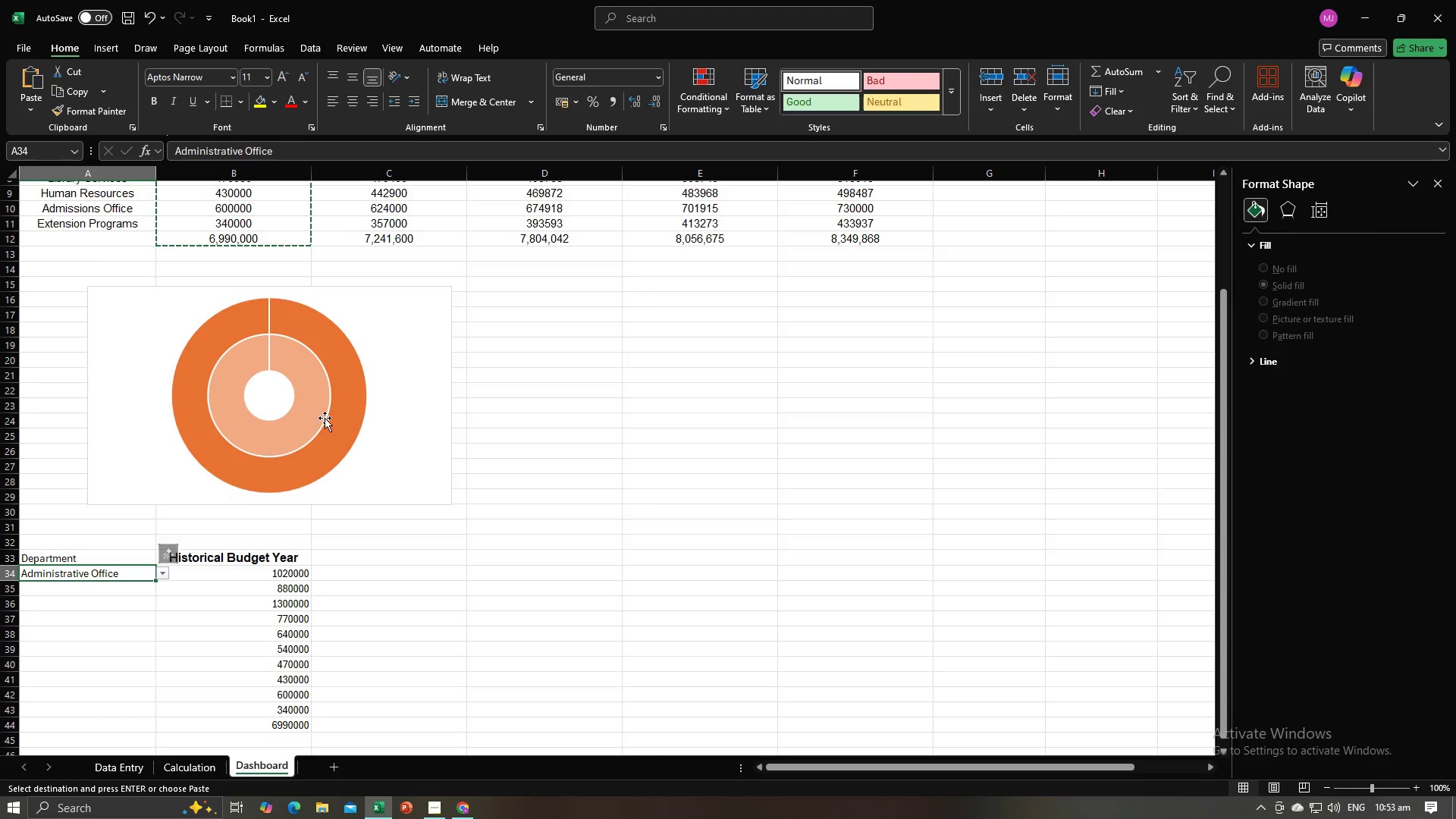 
left_click([375, 409])
 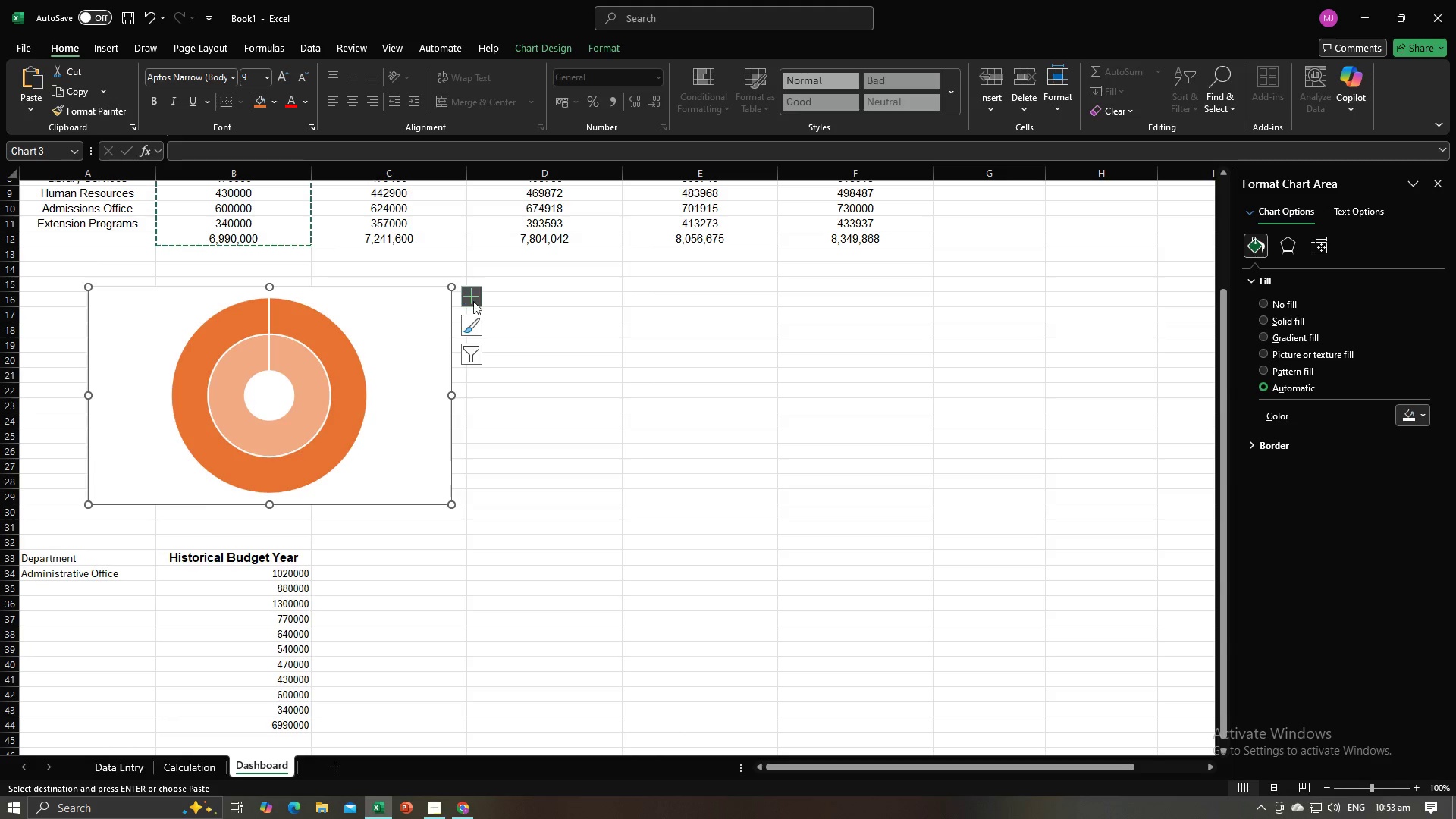 
left_click([473, 300])
 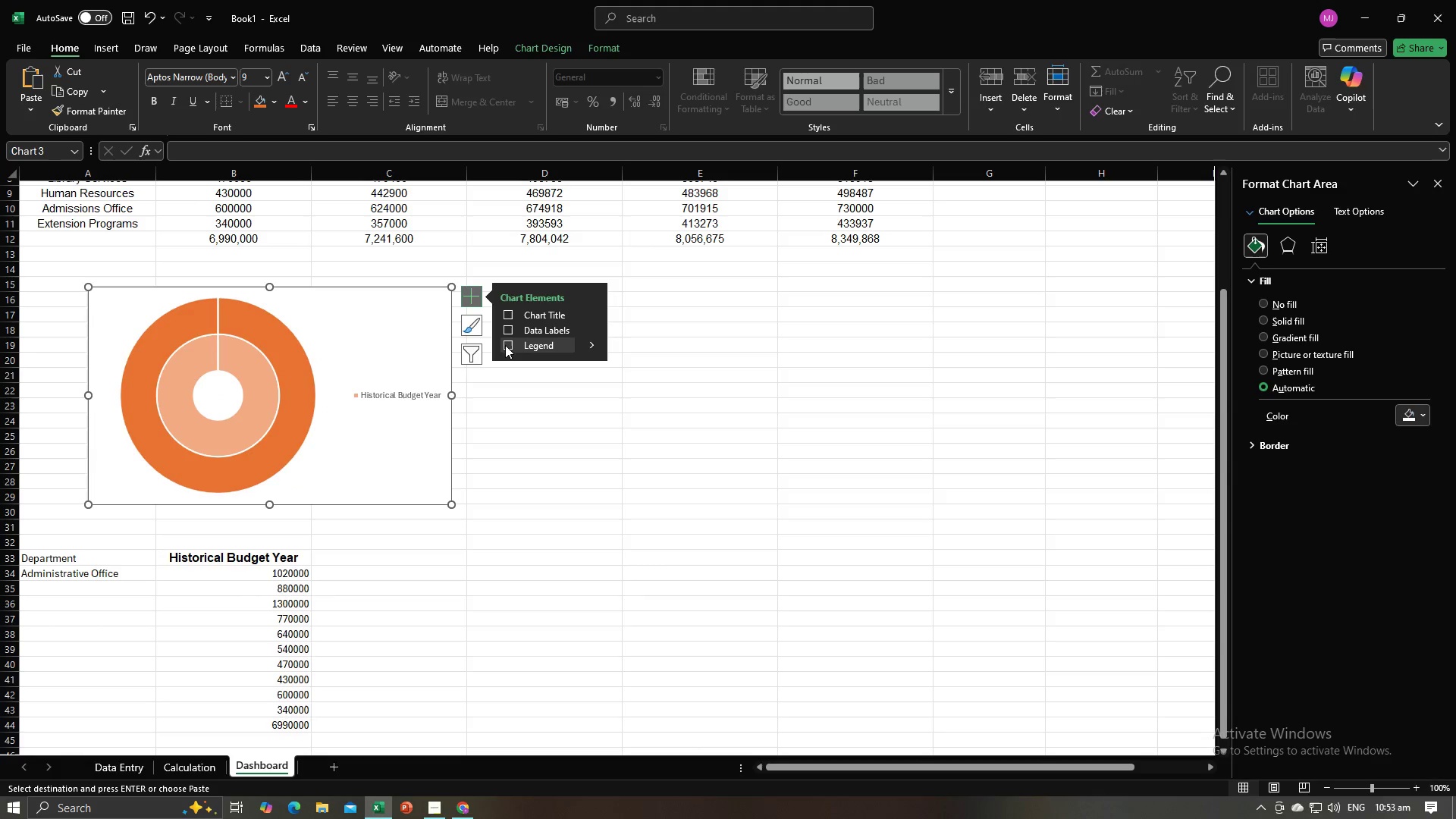 
wait(9.56)
 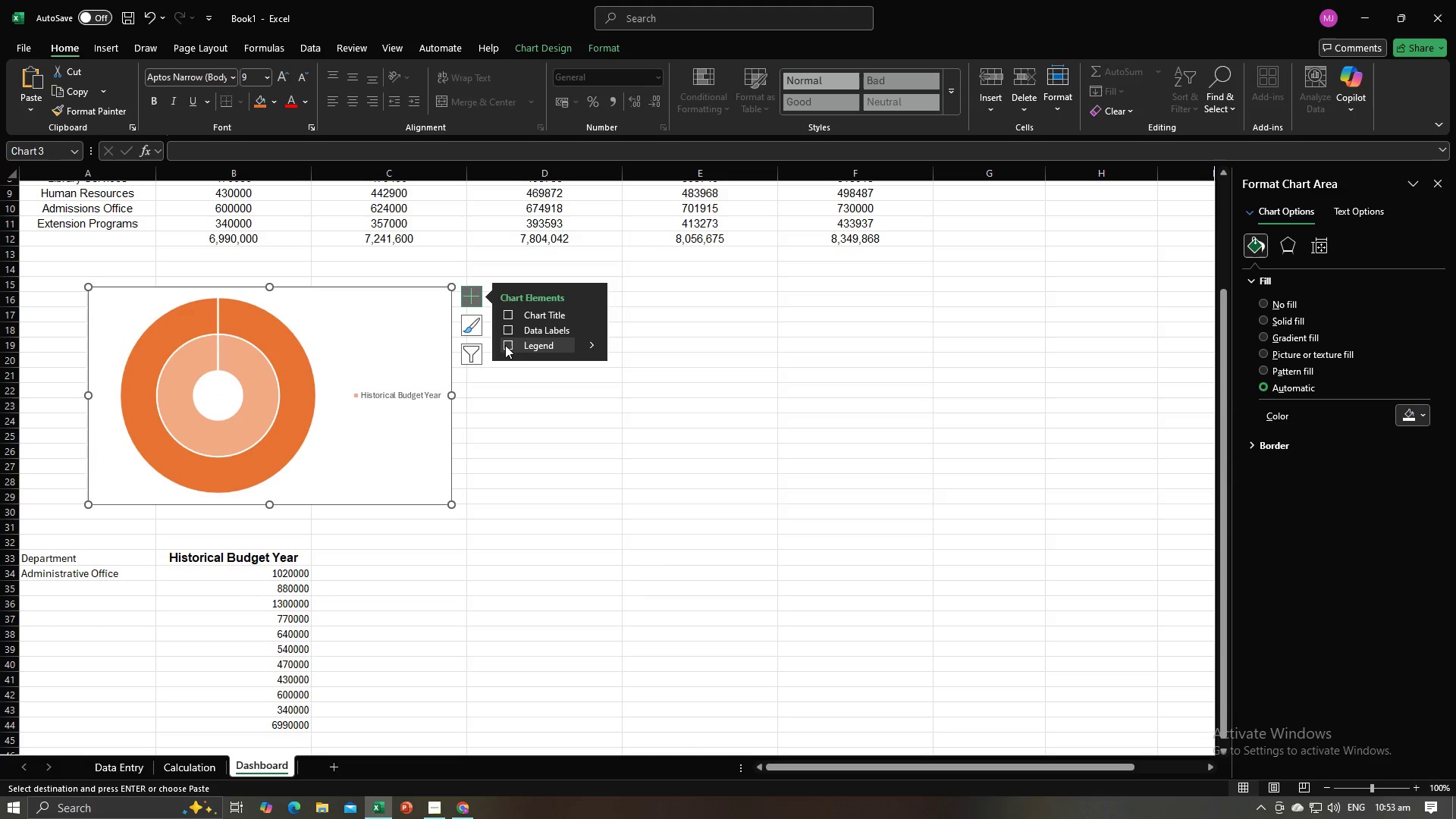 
left_click([584, 341])
 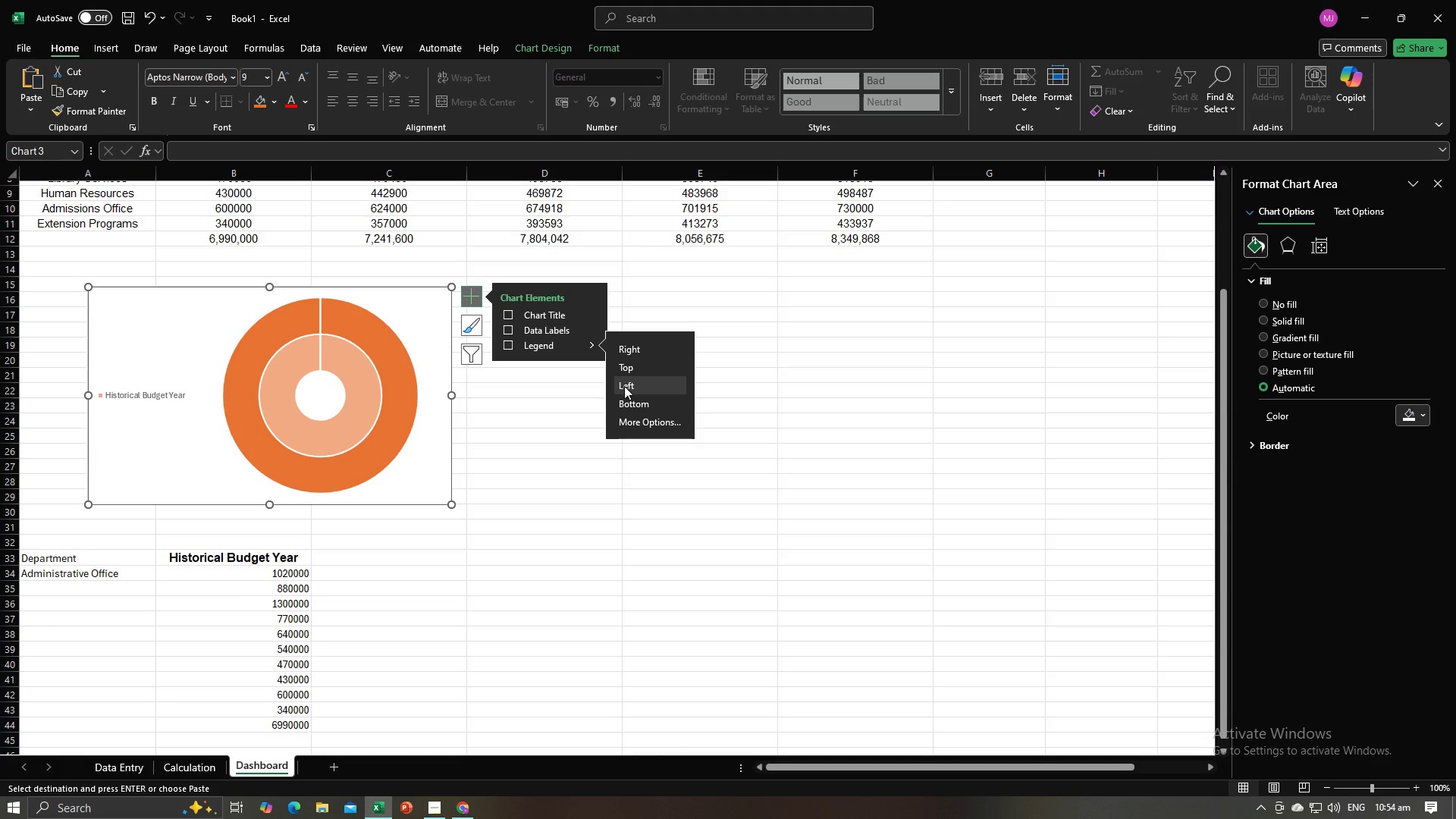 
wait(7.31)
 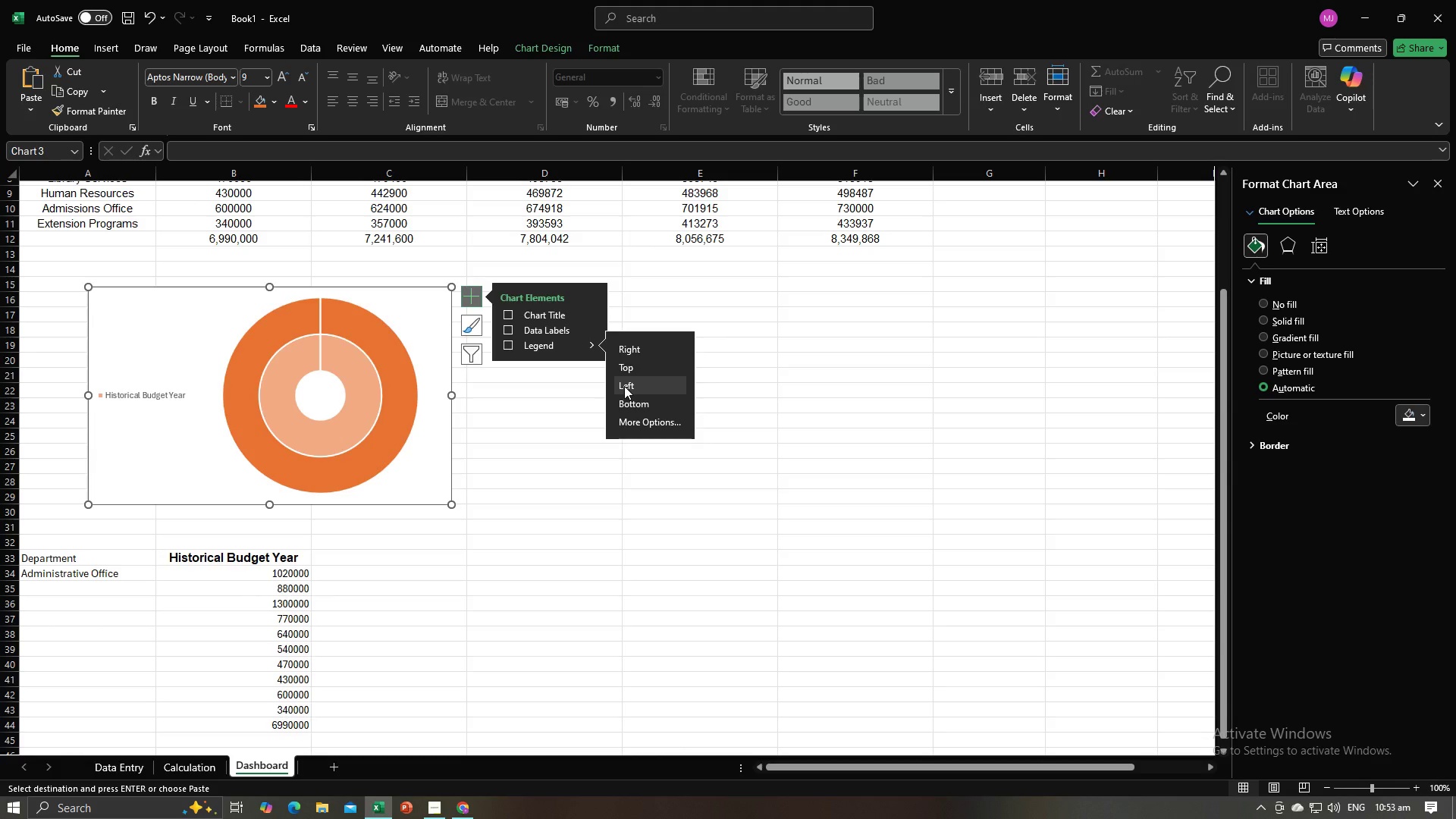 
left_click([624, 386])
 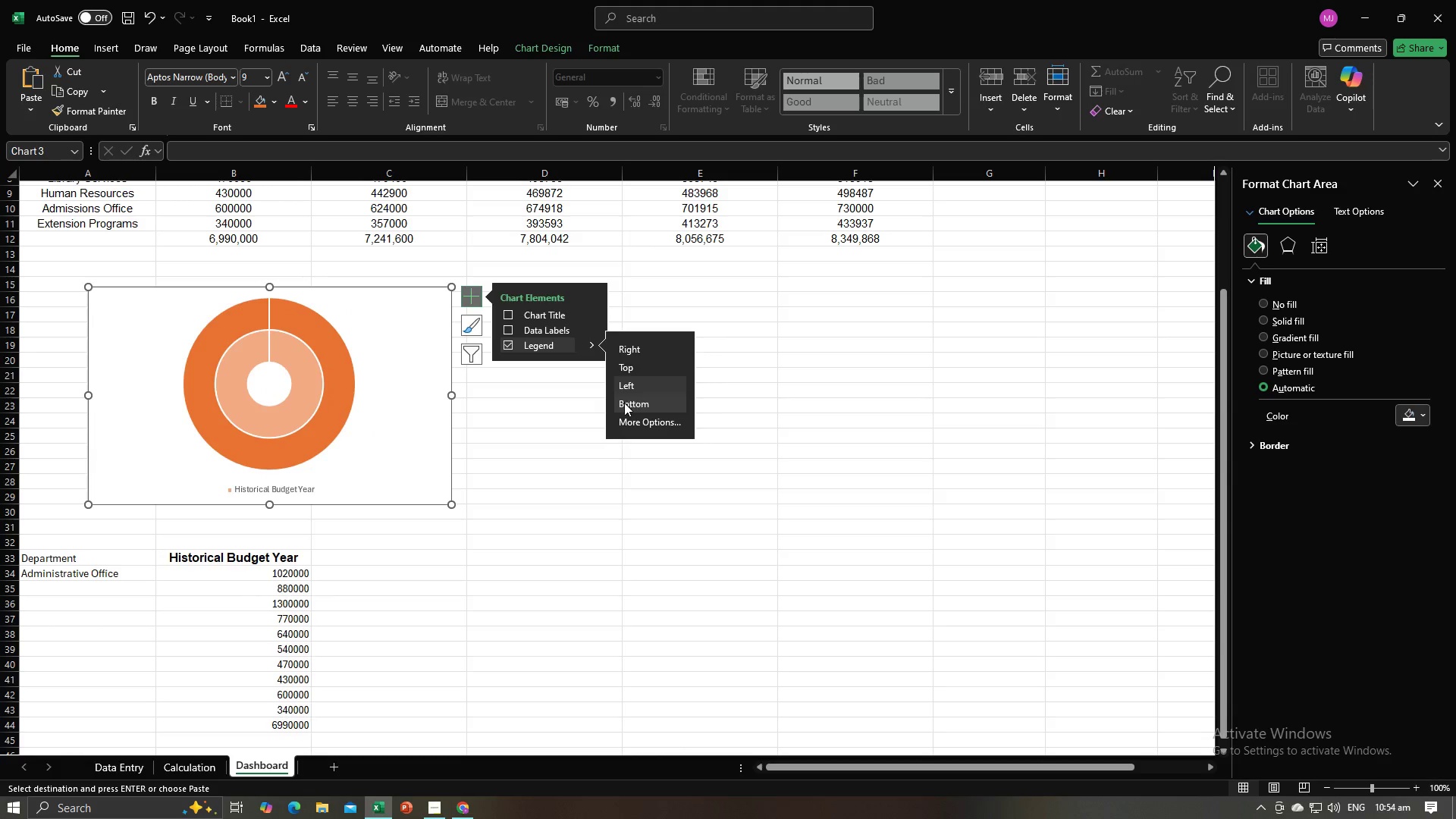 
left_click([624, 403])
 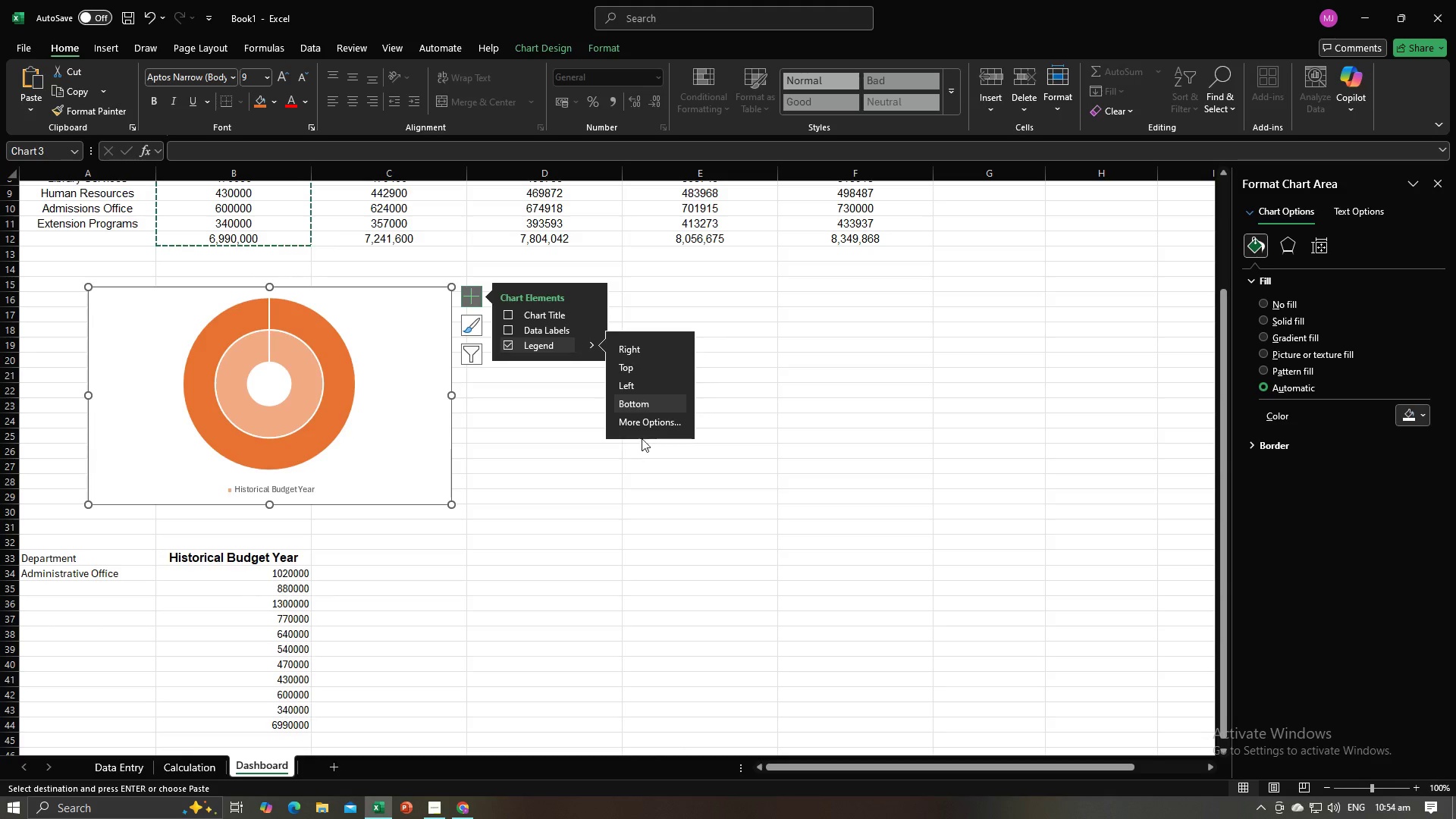 
left_click([638, 425])
 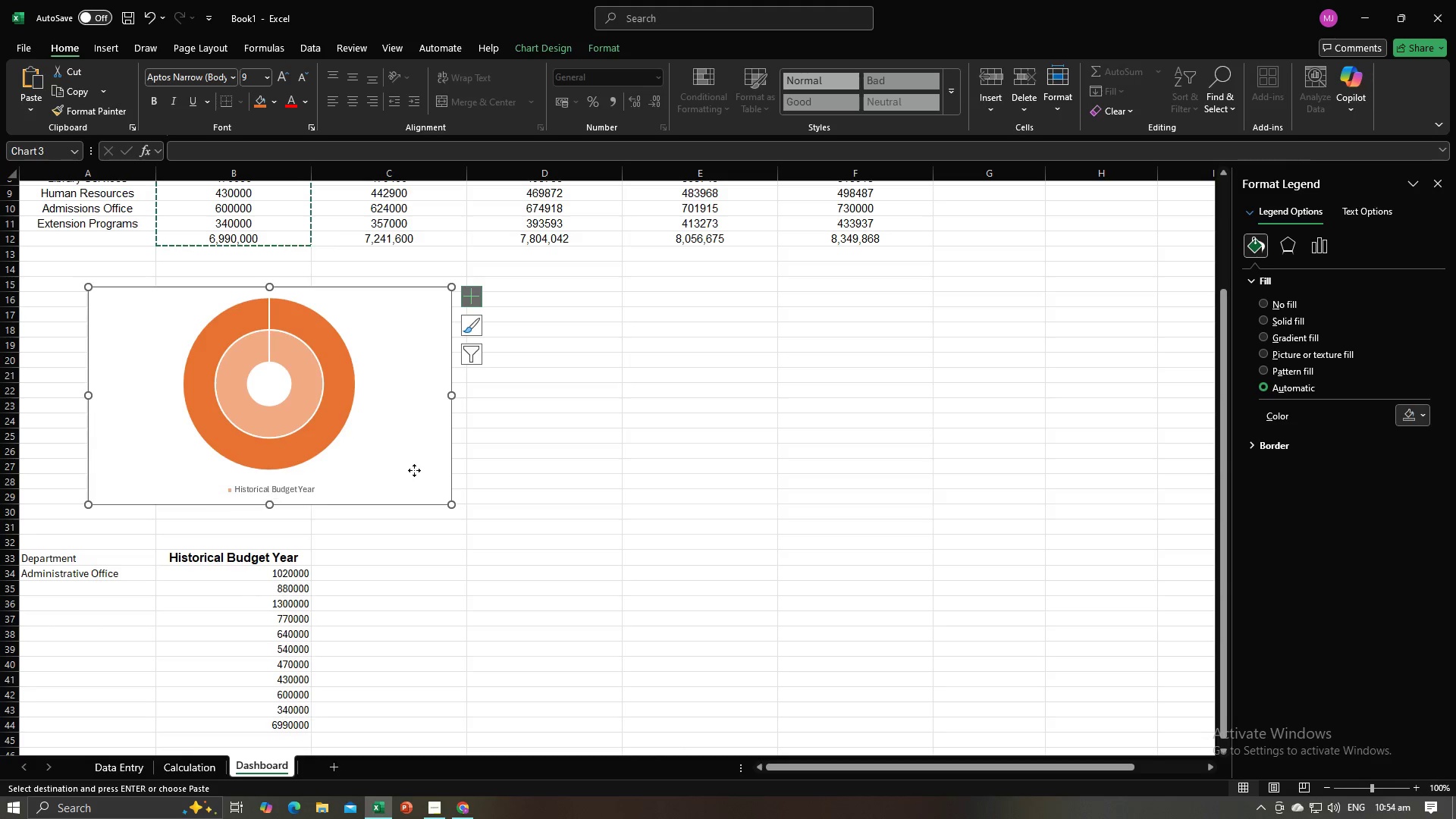 
double_click([563, 496])
 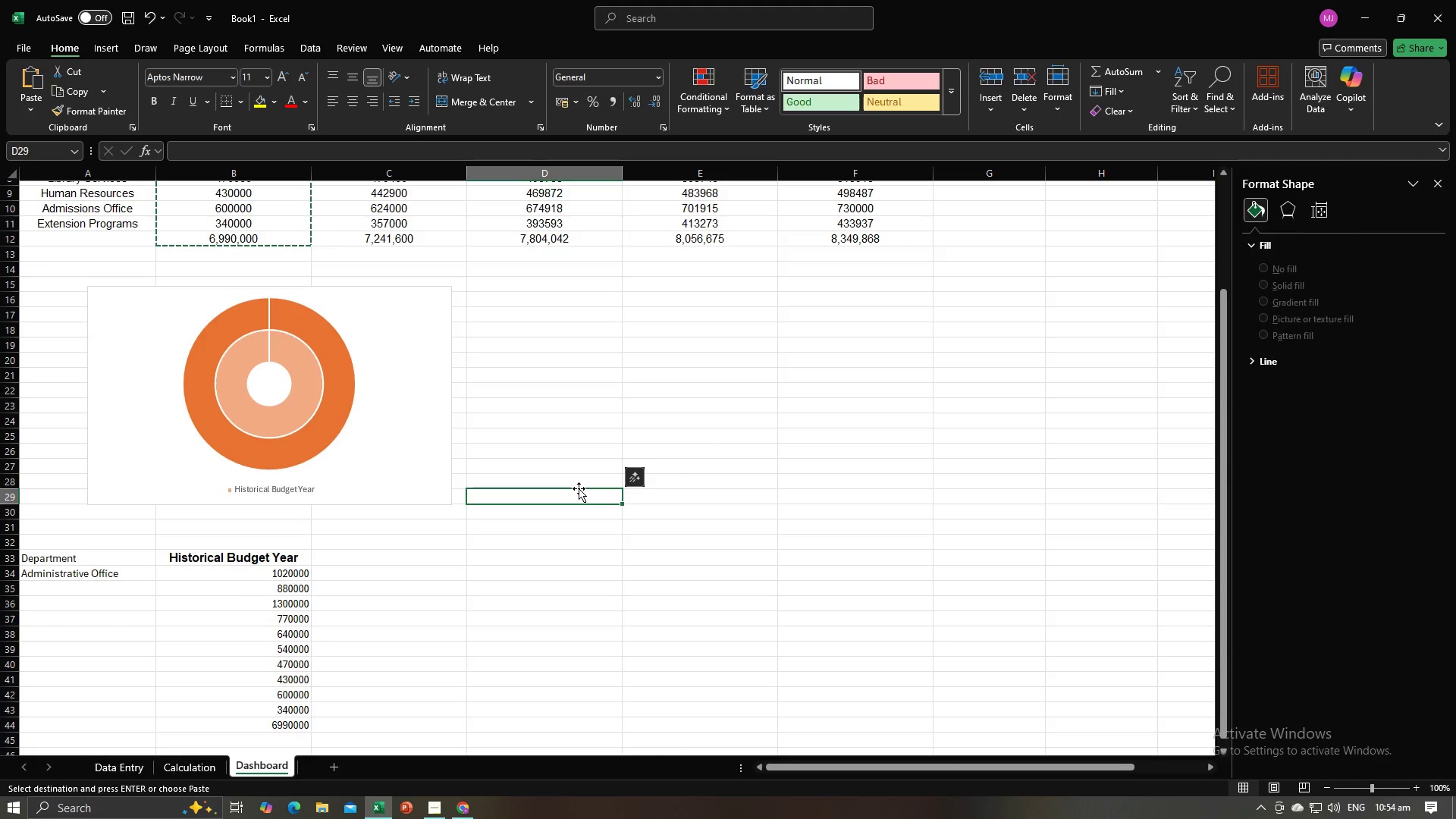 
wait(12.03)
 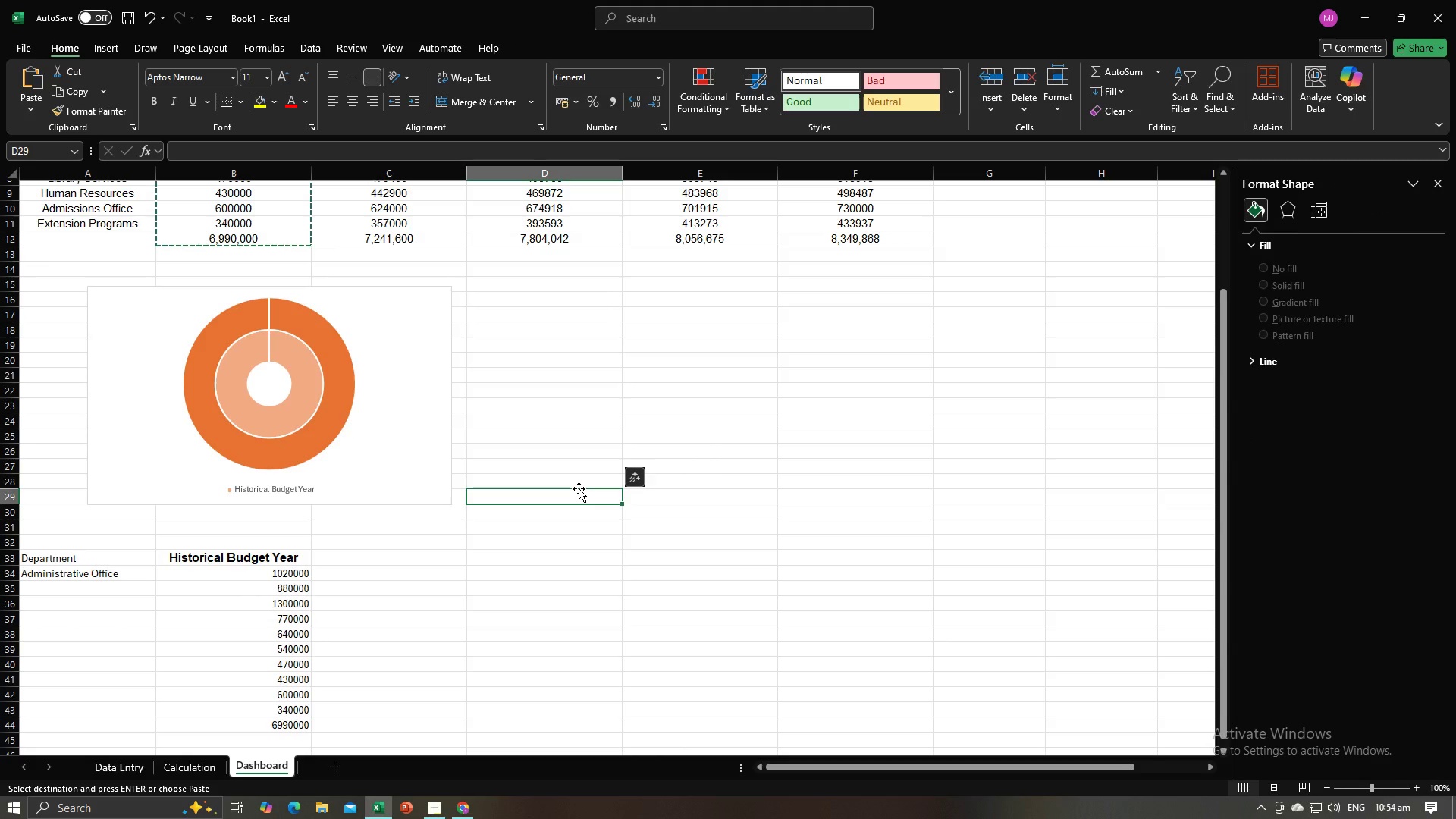 
left_click([390, 467])
 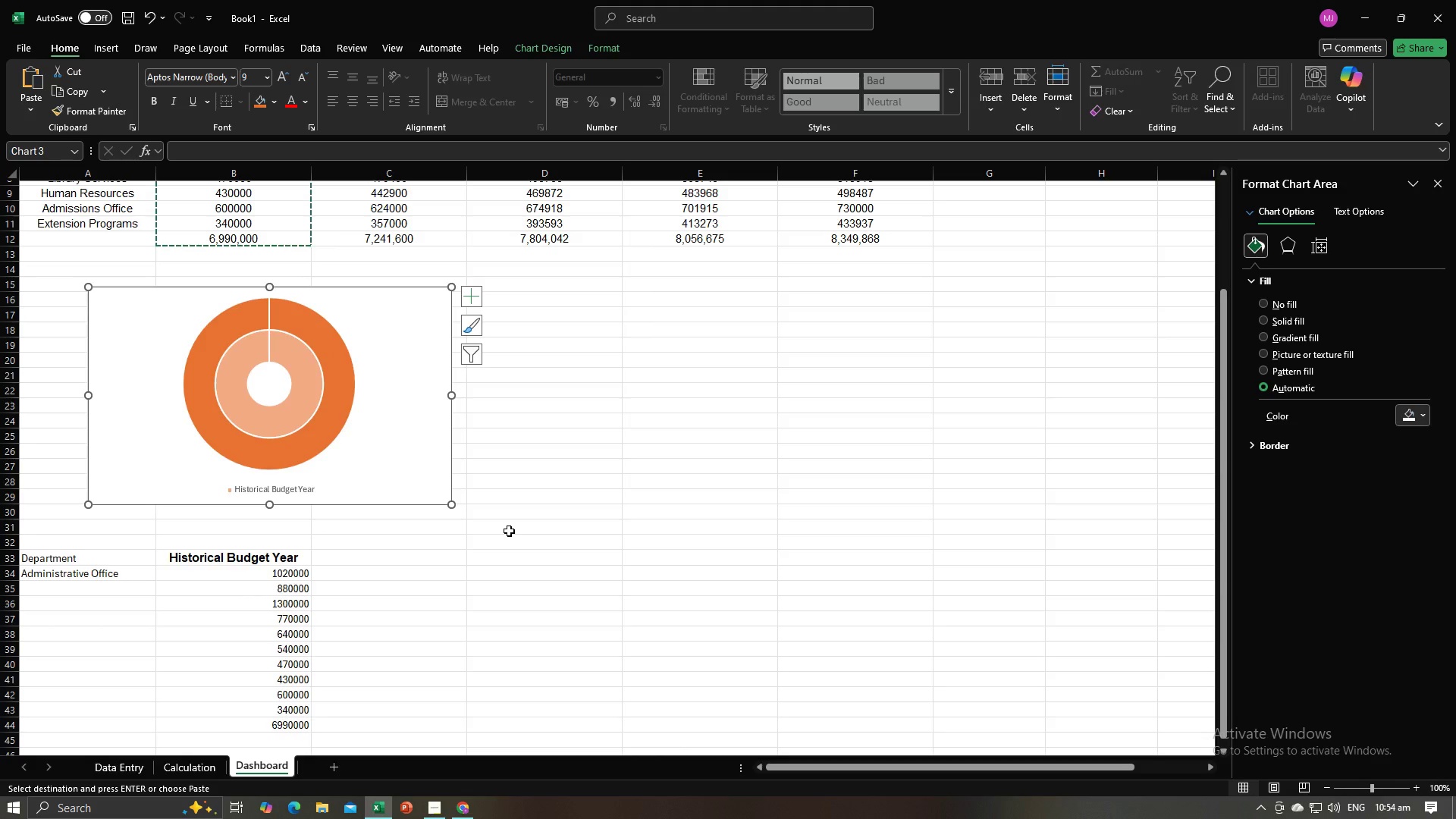 
wait(20.4)
 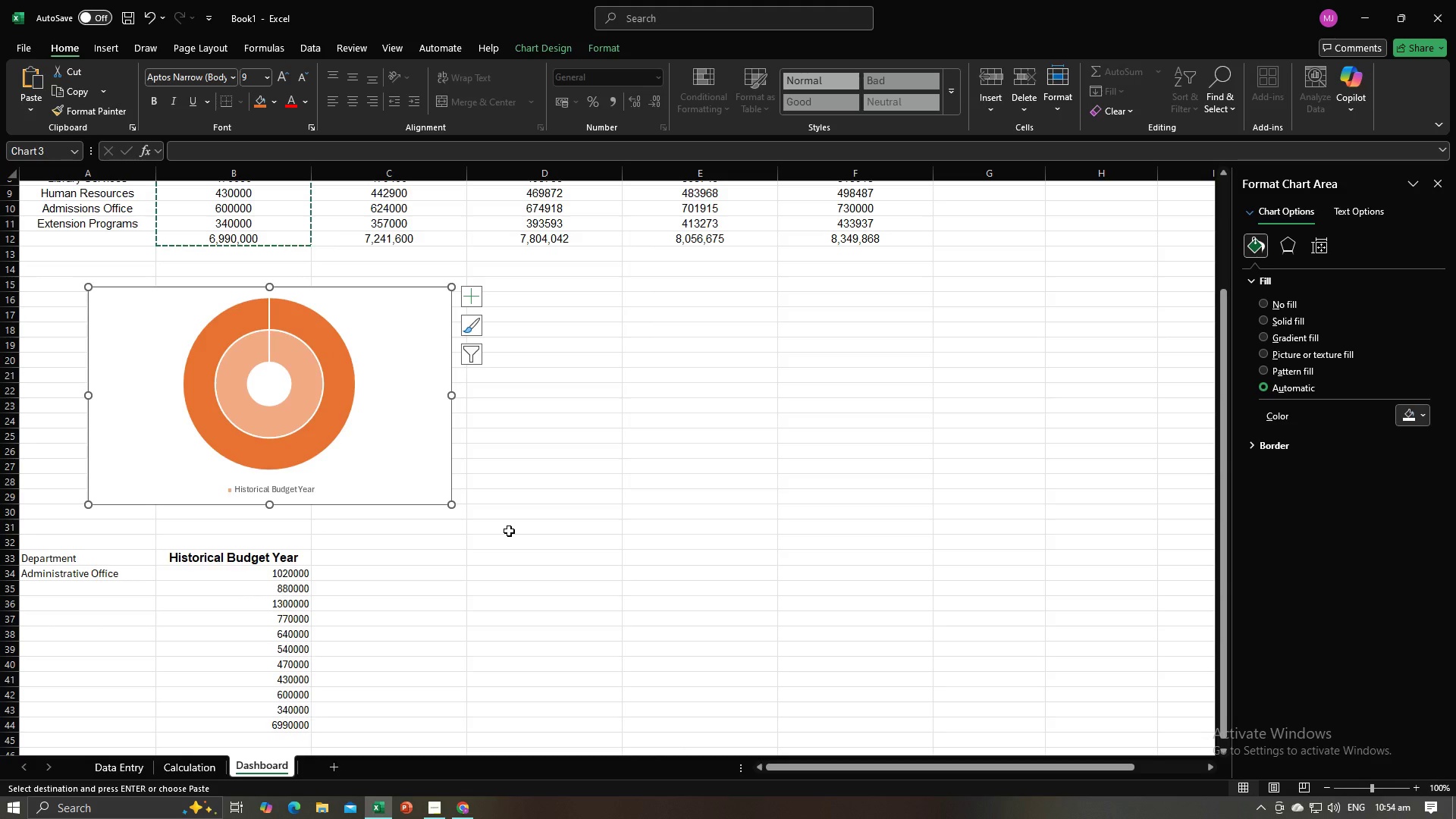 
left_click([256, 581])
 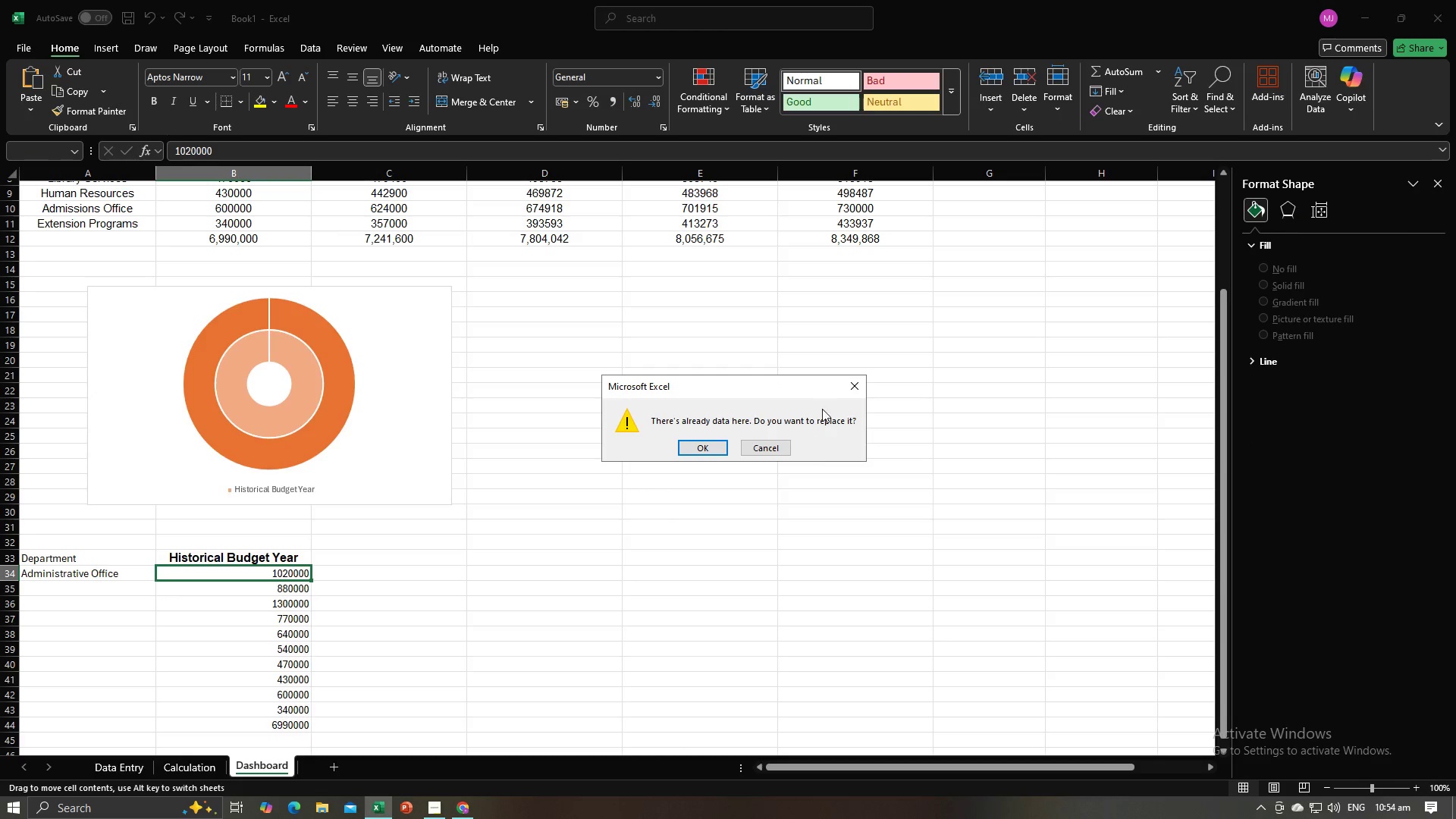 
left_click([852, 381])
 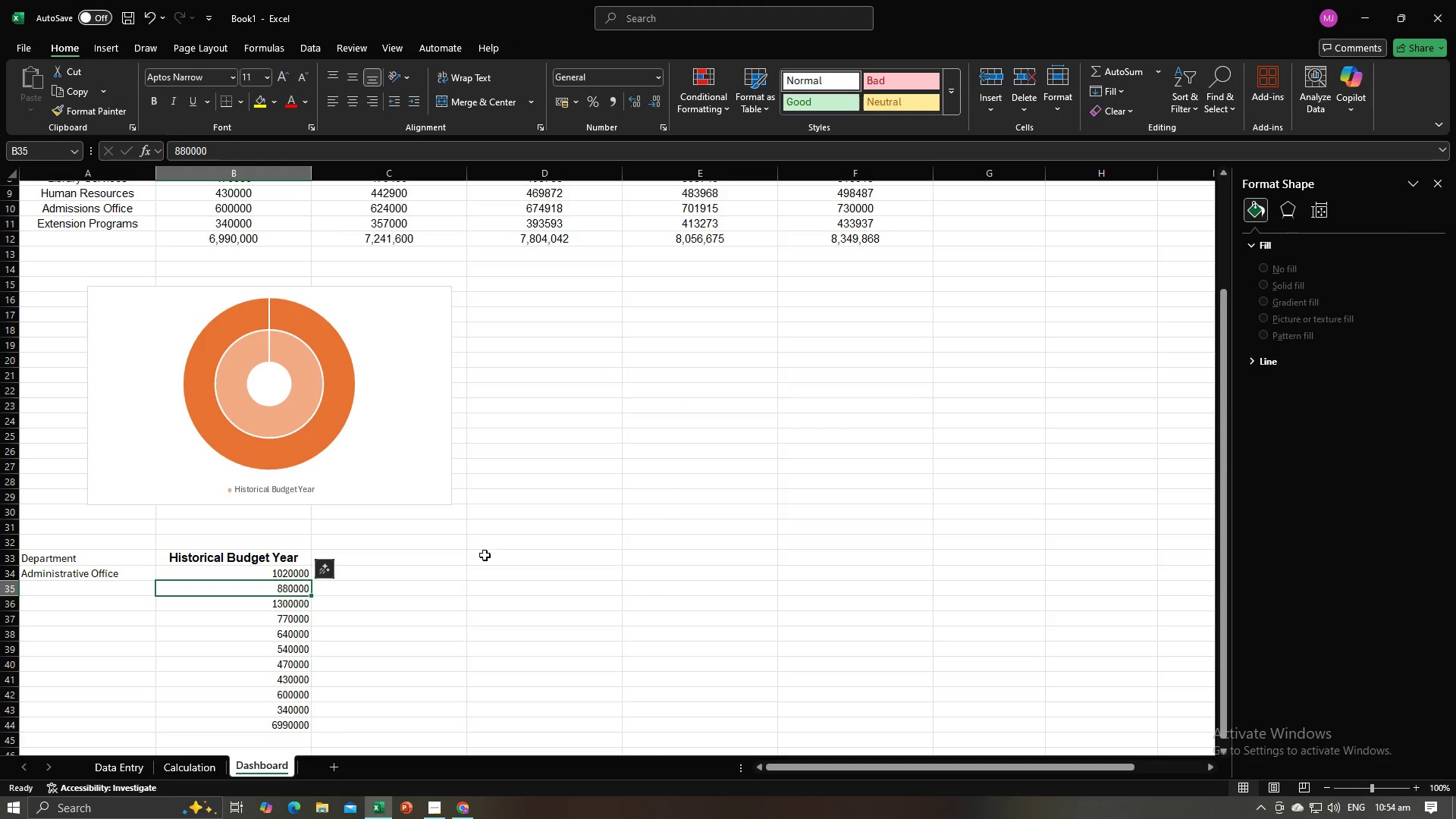 
double_click([485, 555])
 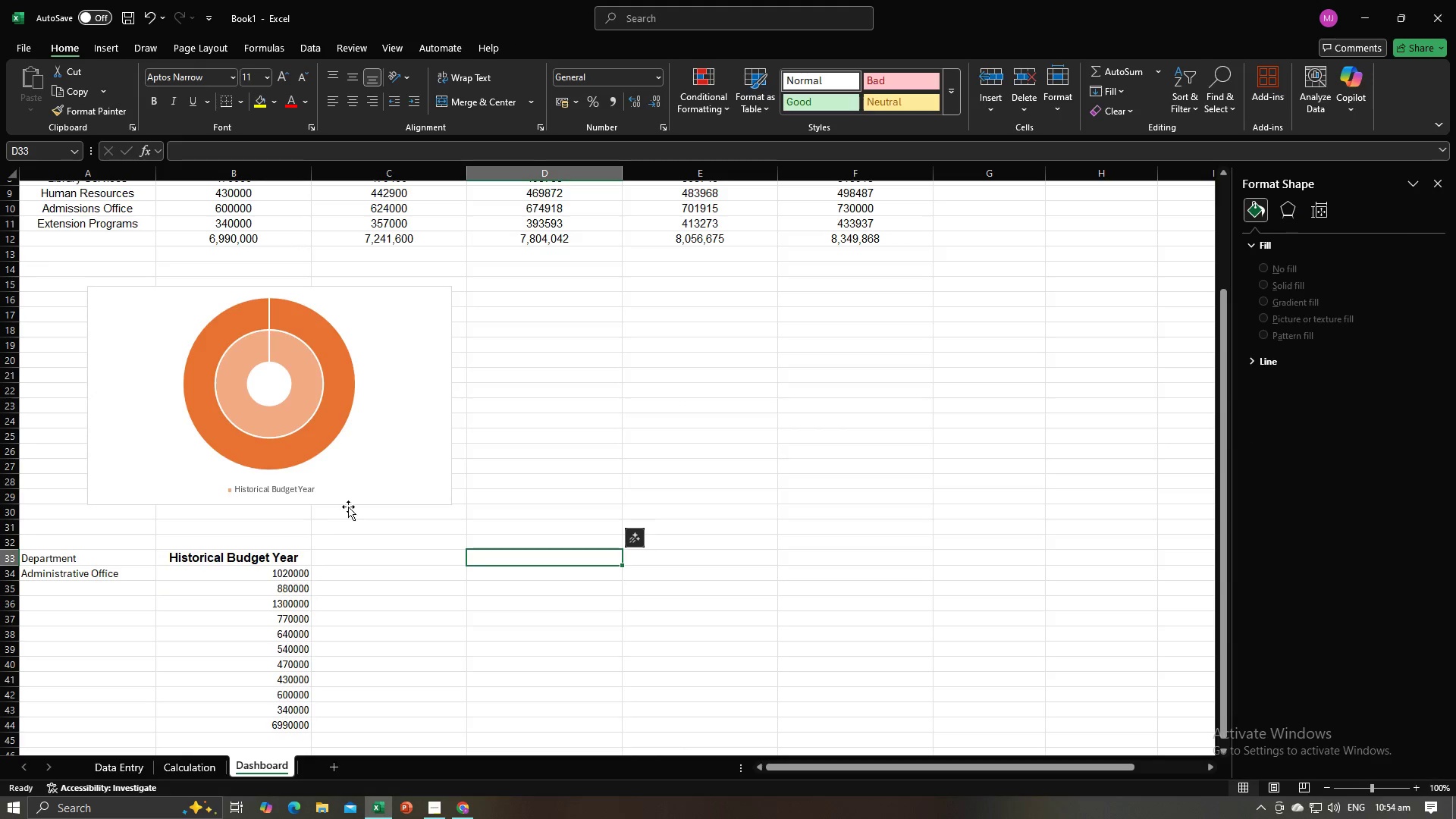 
left_click([372, 447])
 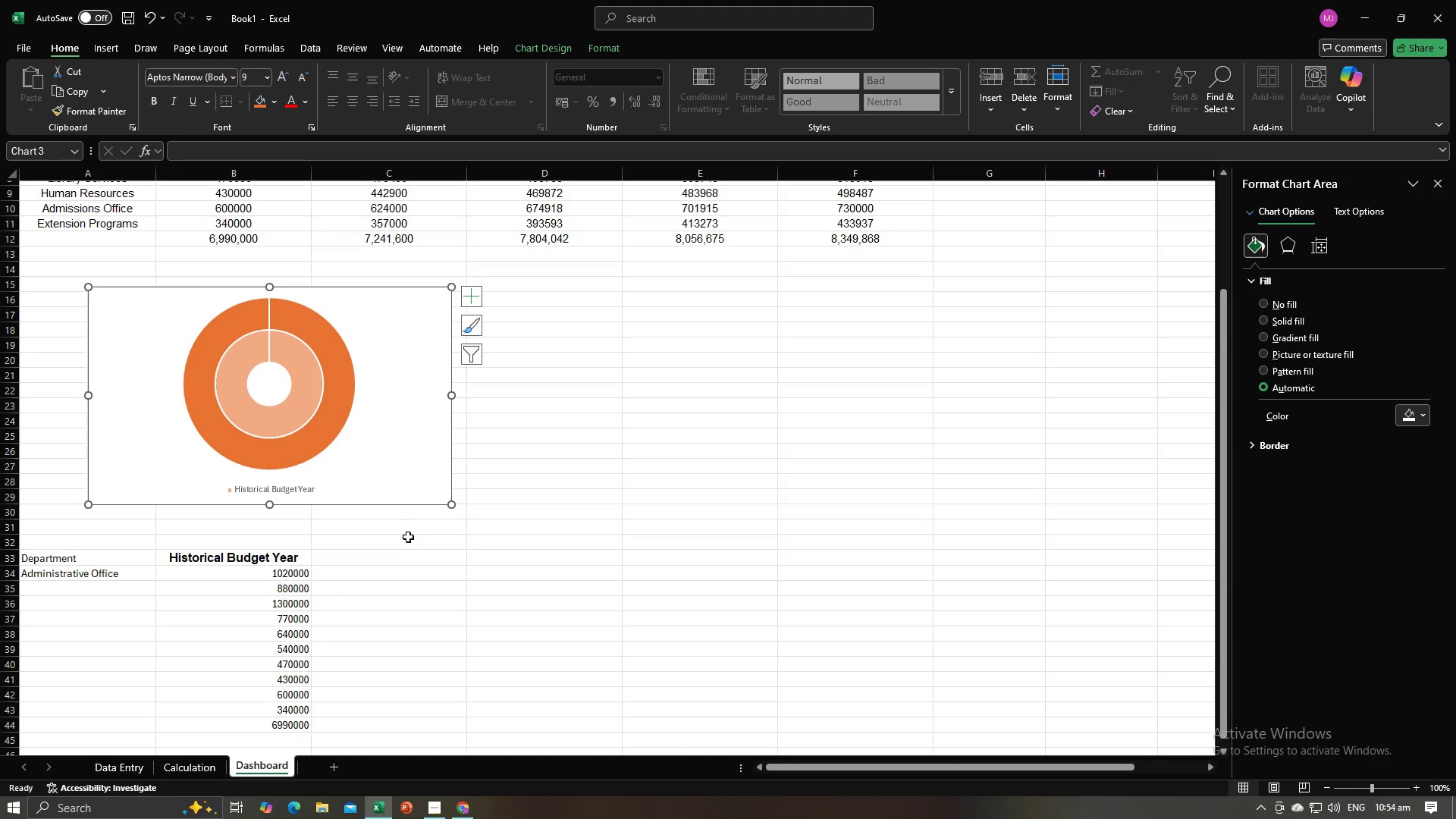 
right_click([388, 433])
 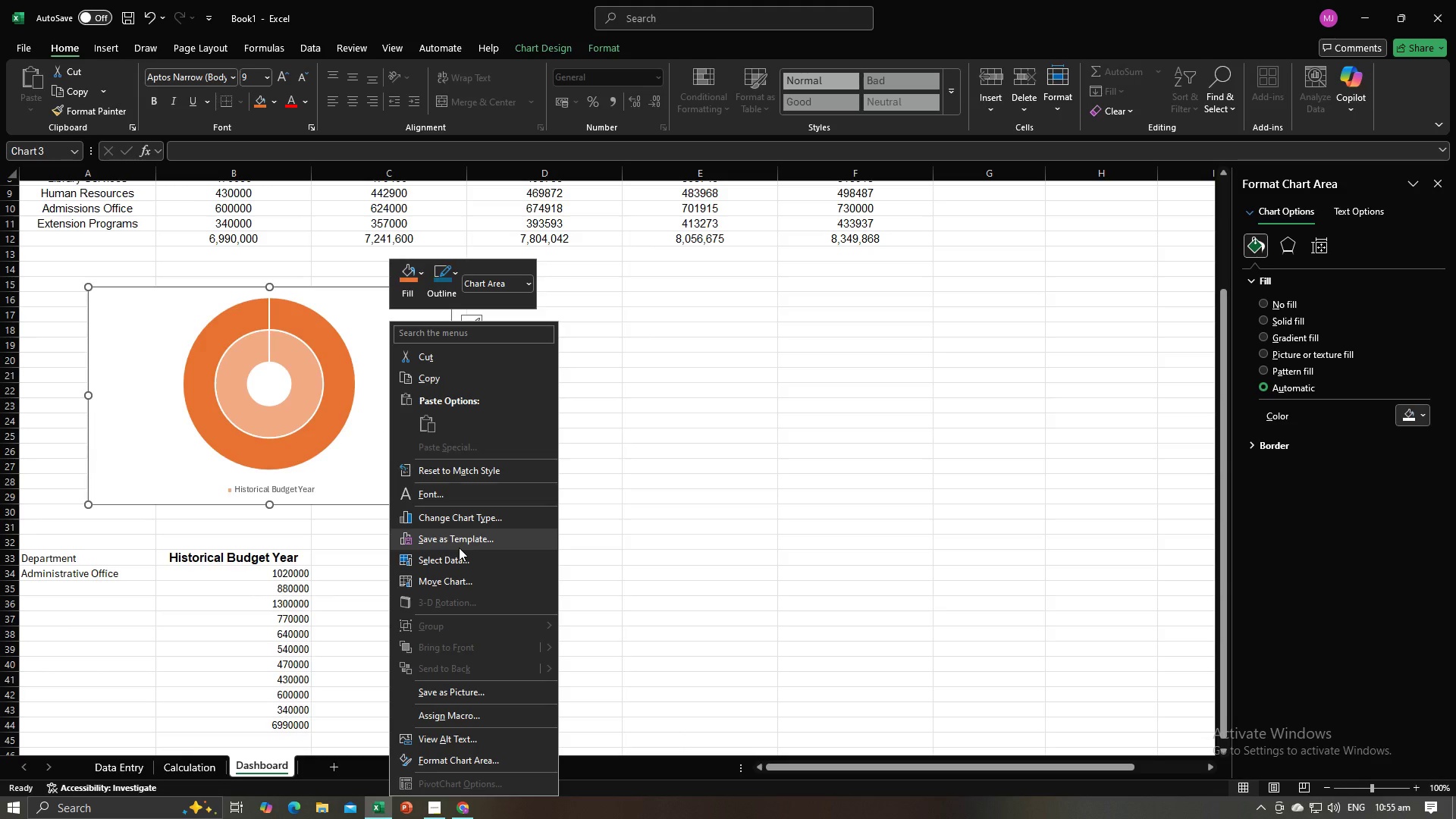 
wait(16.73)
 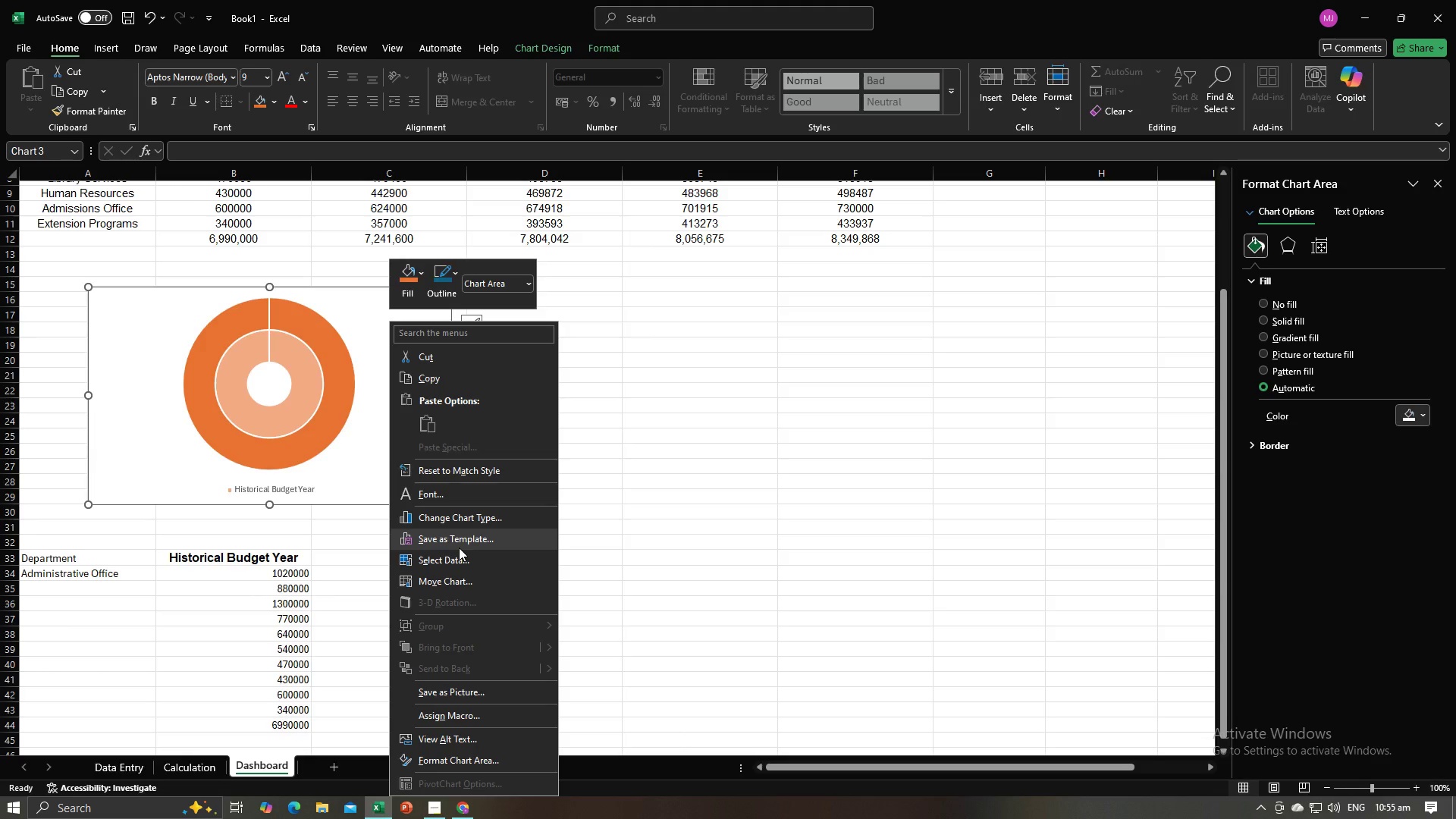 
left_click([356, 483])
 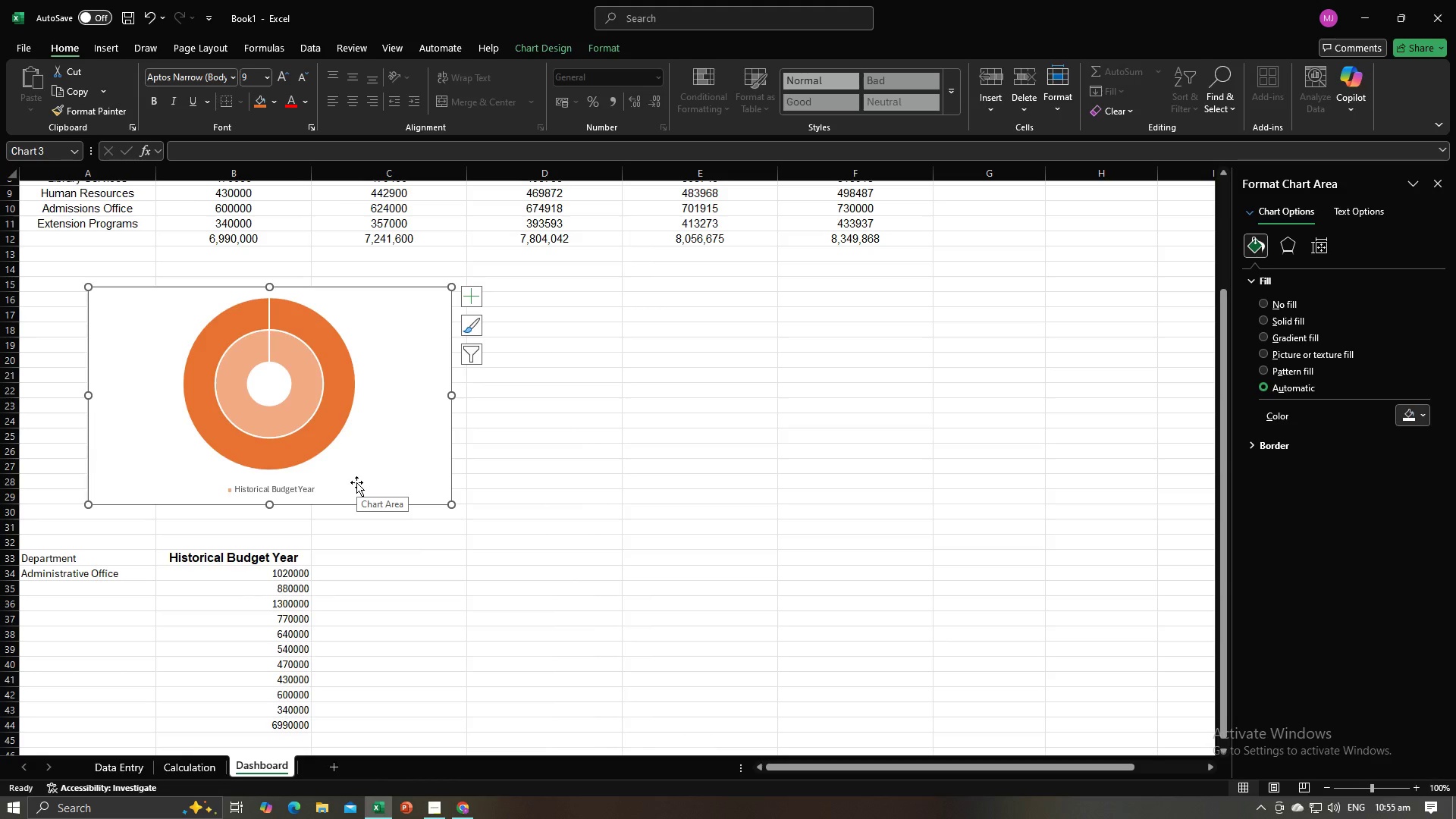 
wait(11.62)
 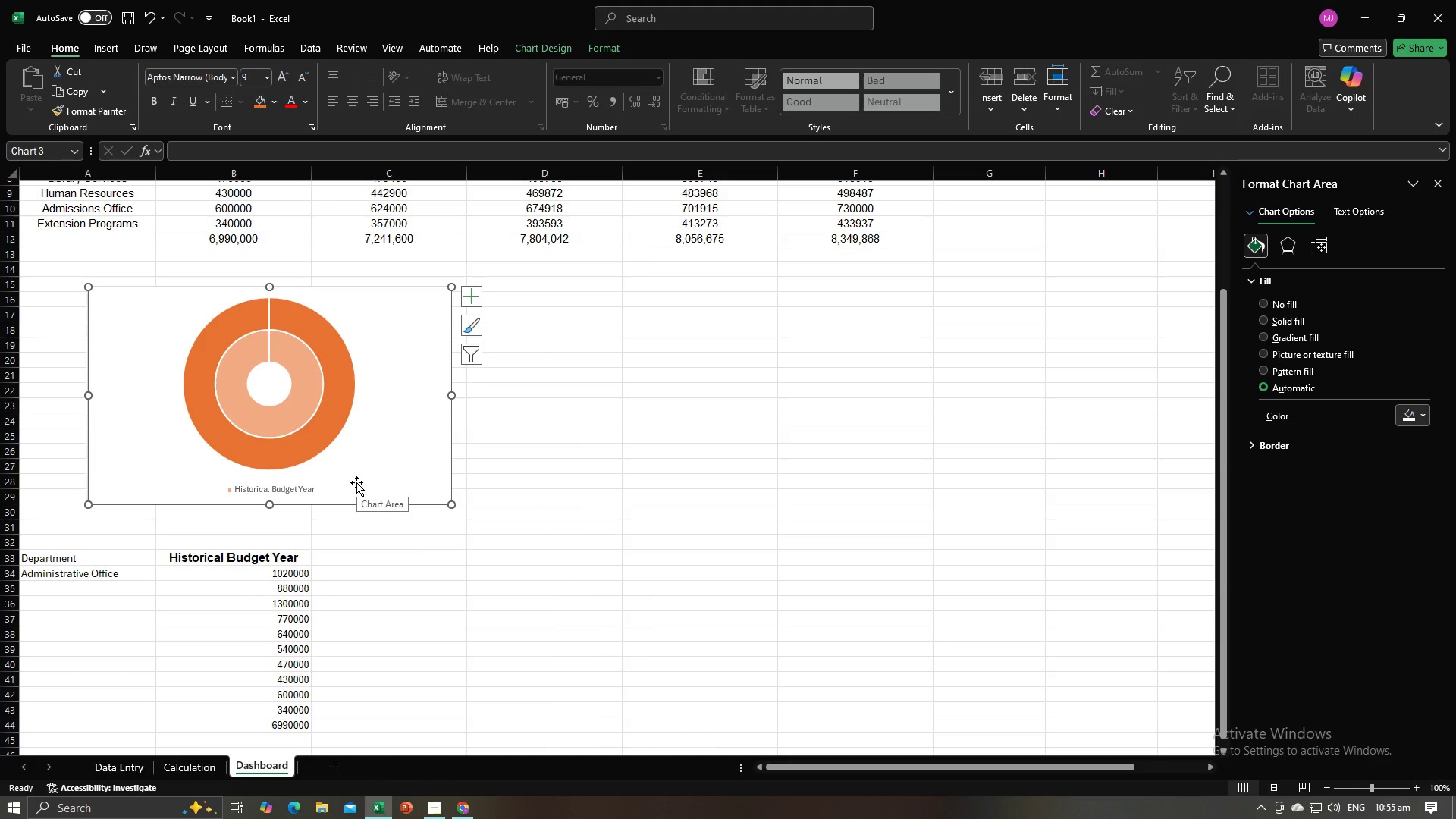 
key(Alt+AltLeft)
 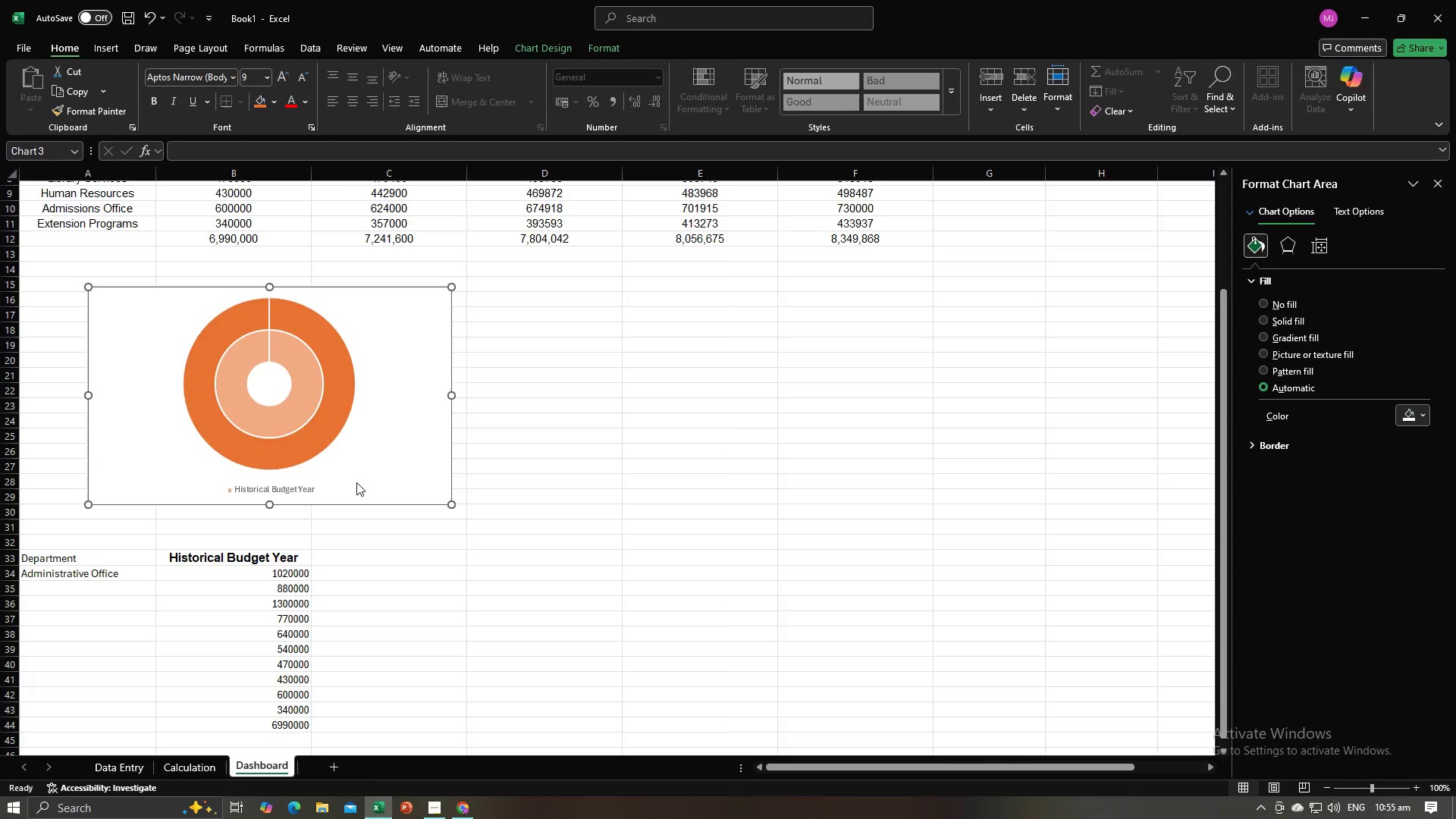 
key(Alt+Tab)
 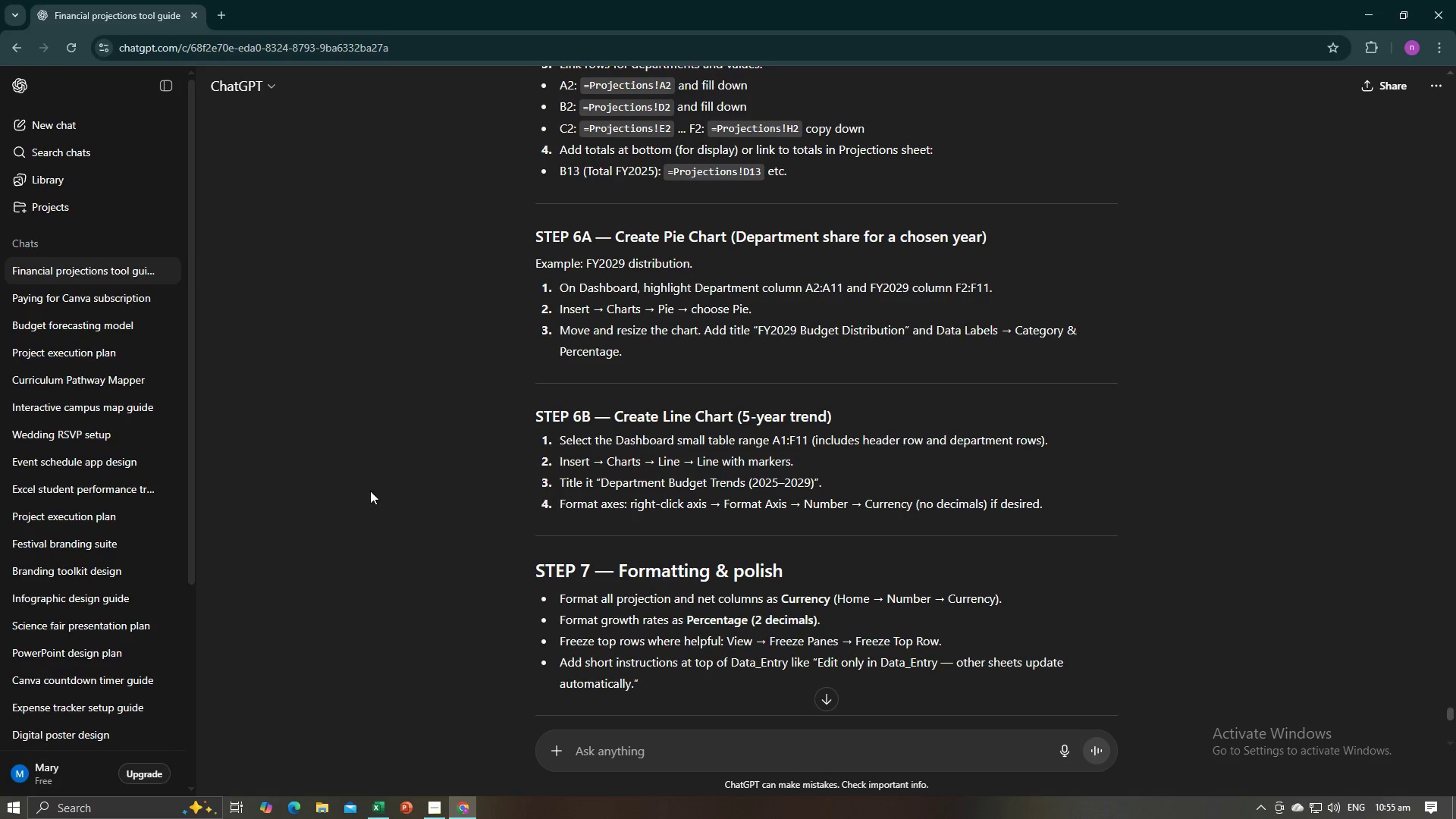 
key(Alt+AltLeft)
 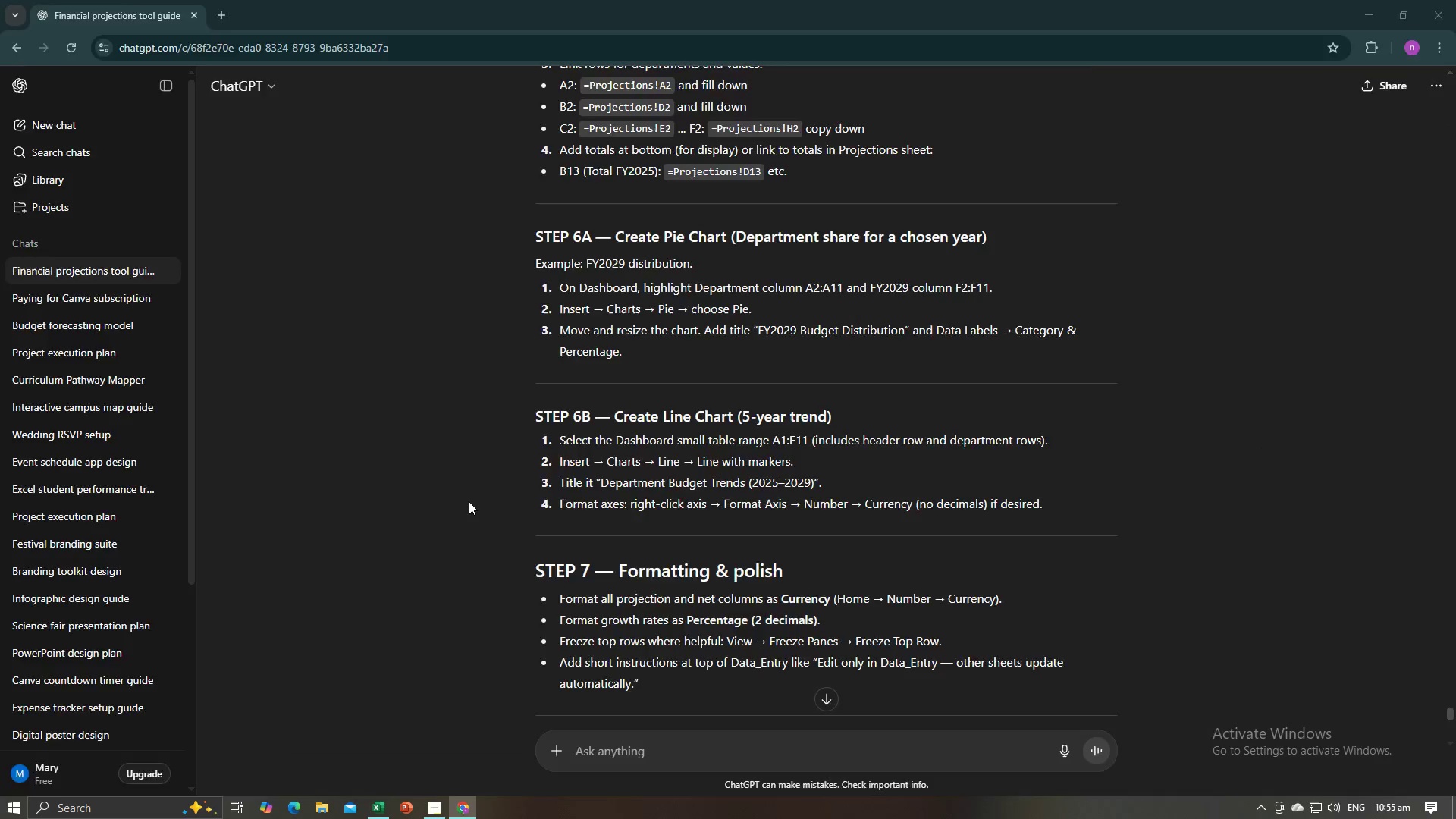 
key(Alt+Tab)
 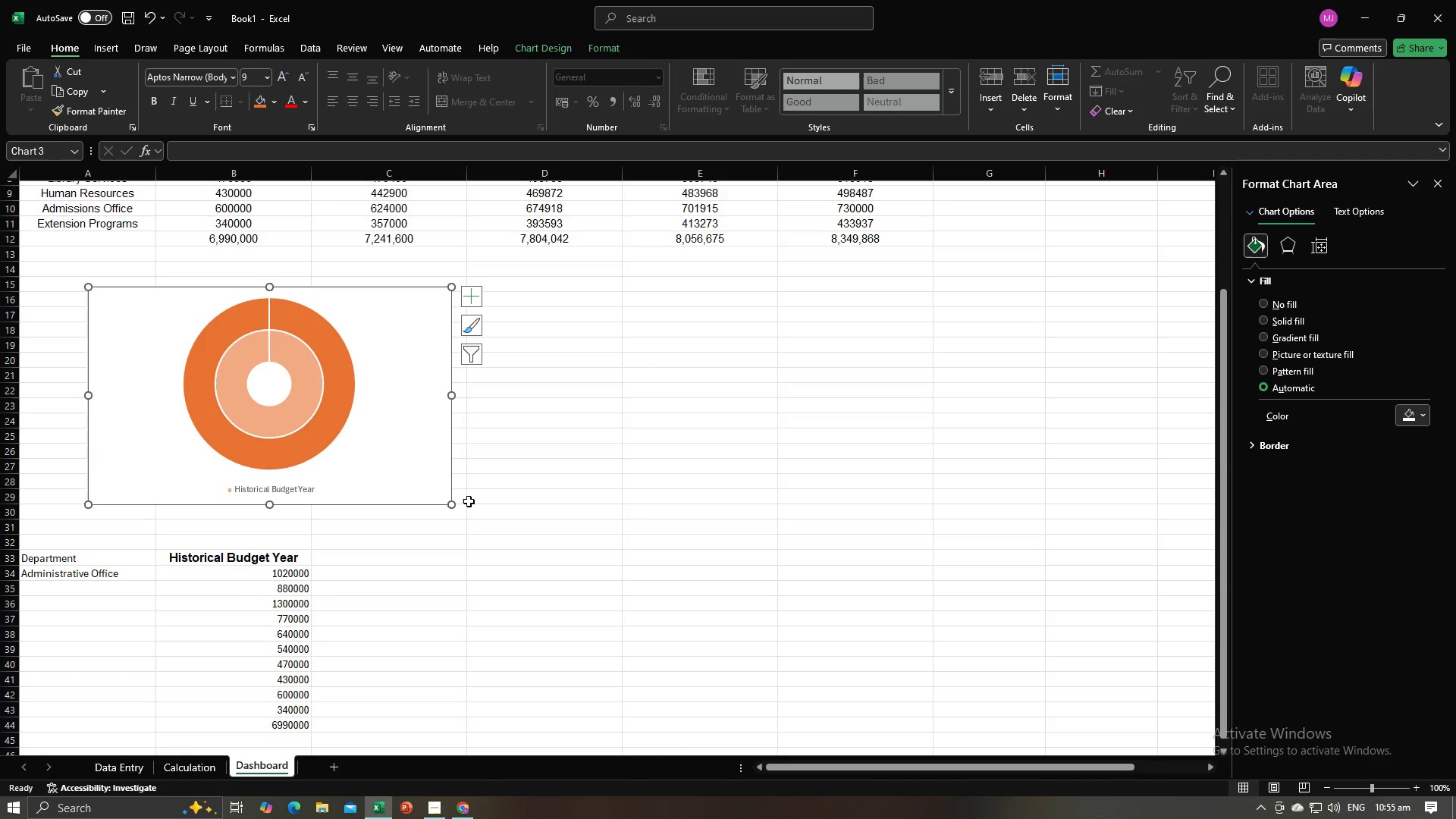 
key(Alt+Tab)
 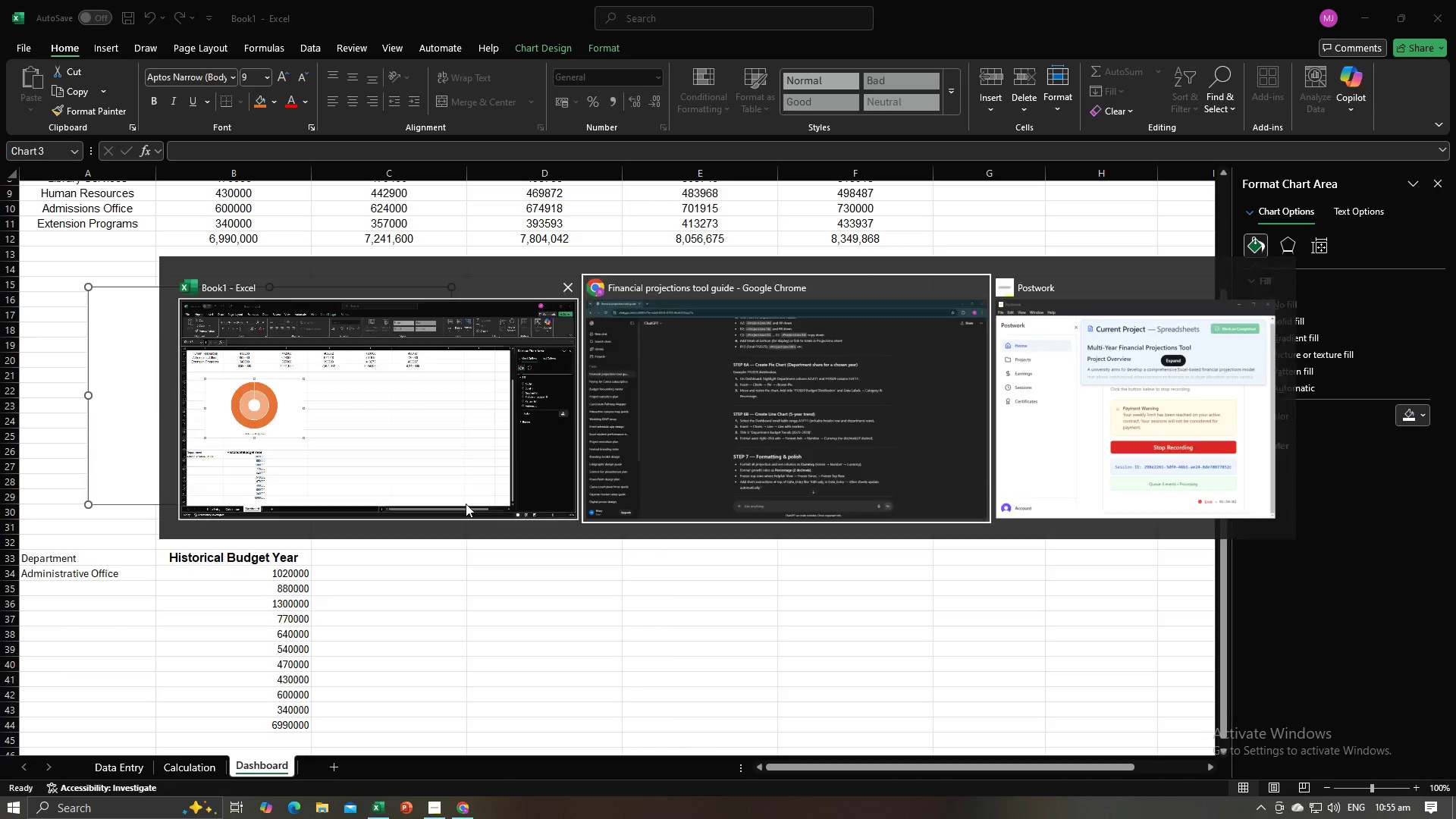 
key(Alt+Tab)